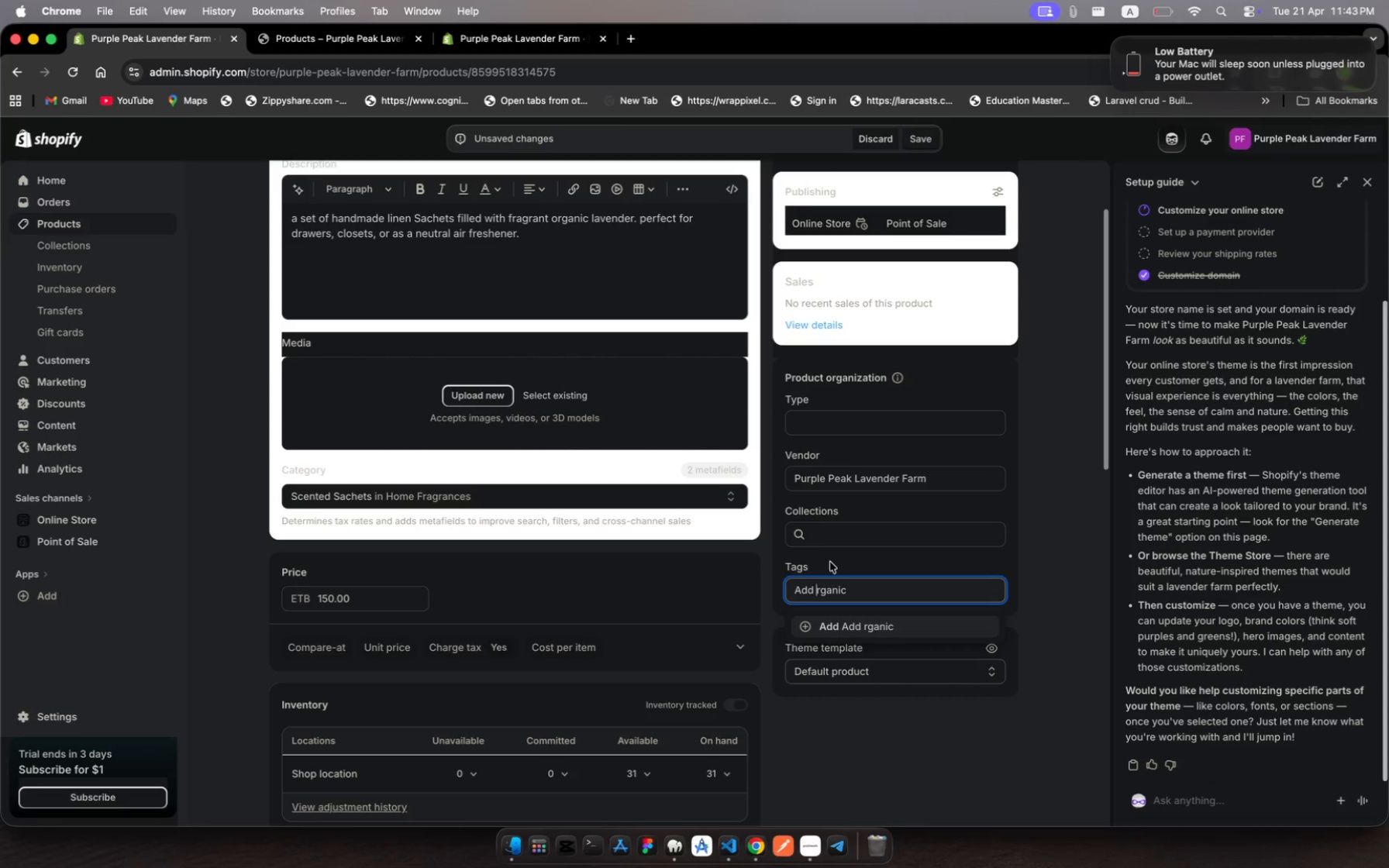 
key(Shift+O)
 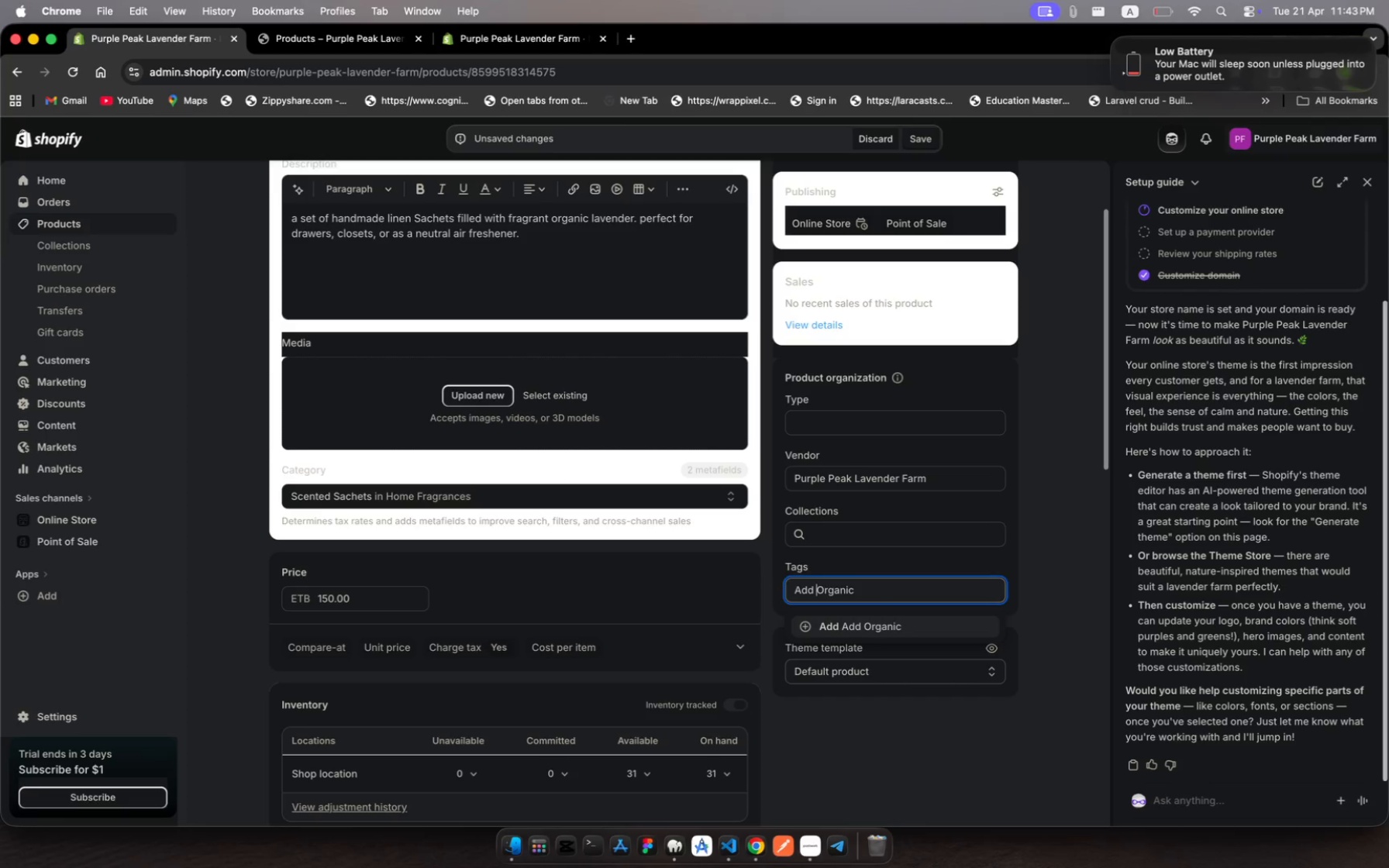 
key(ArrowLeft)
 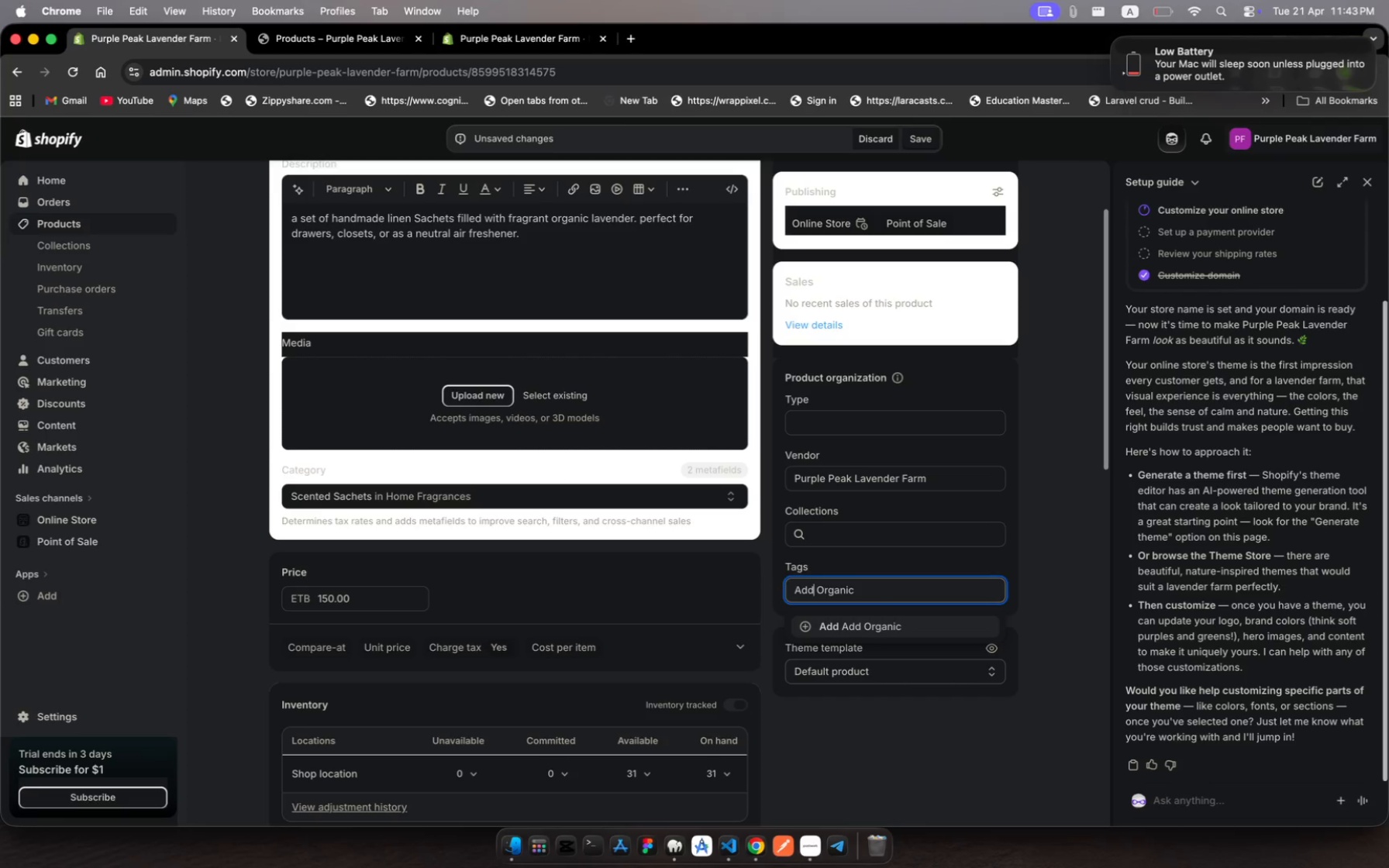 
key(ArrowLeft)
 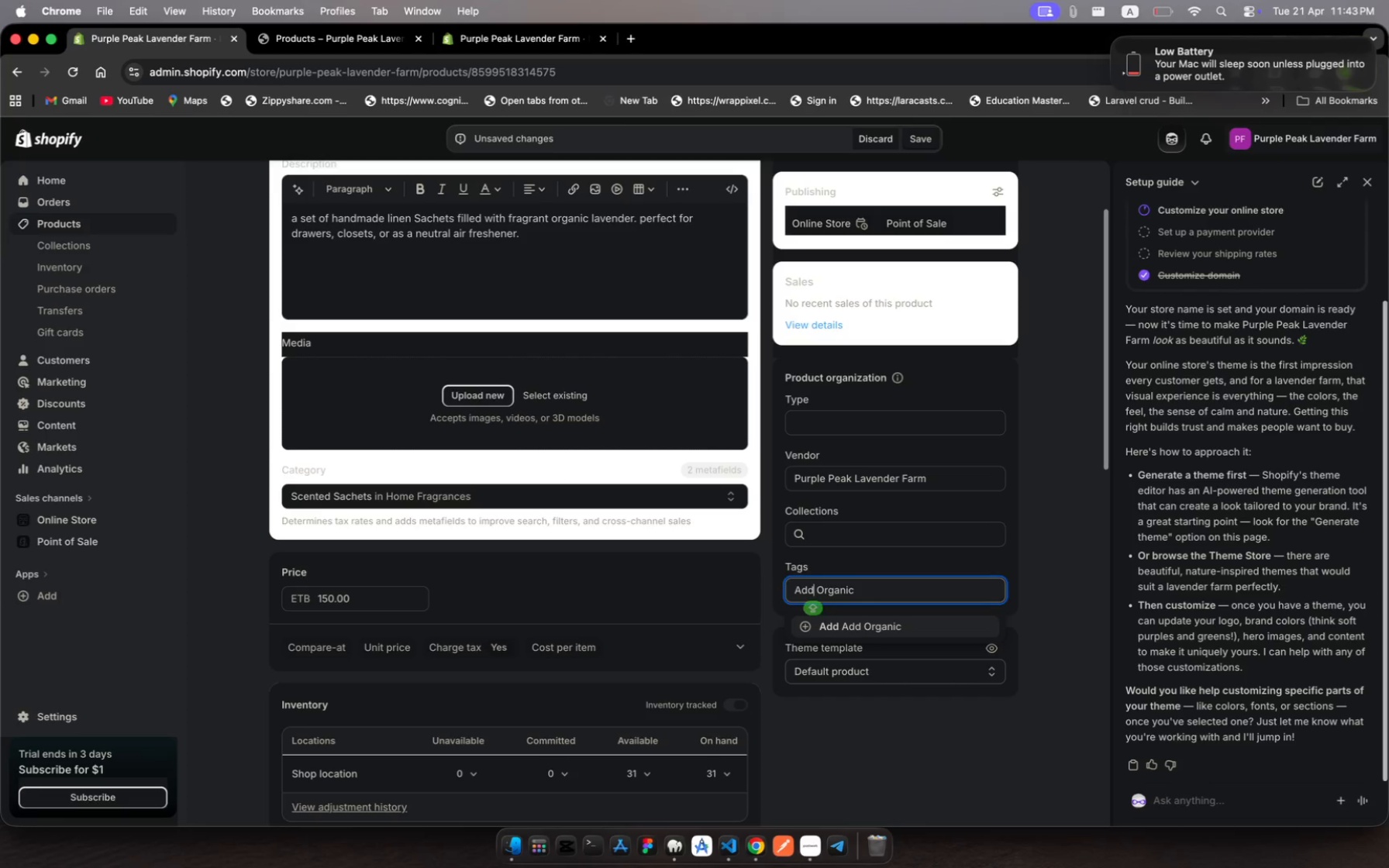 
key(CapsLock)
 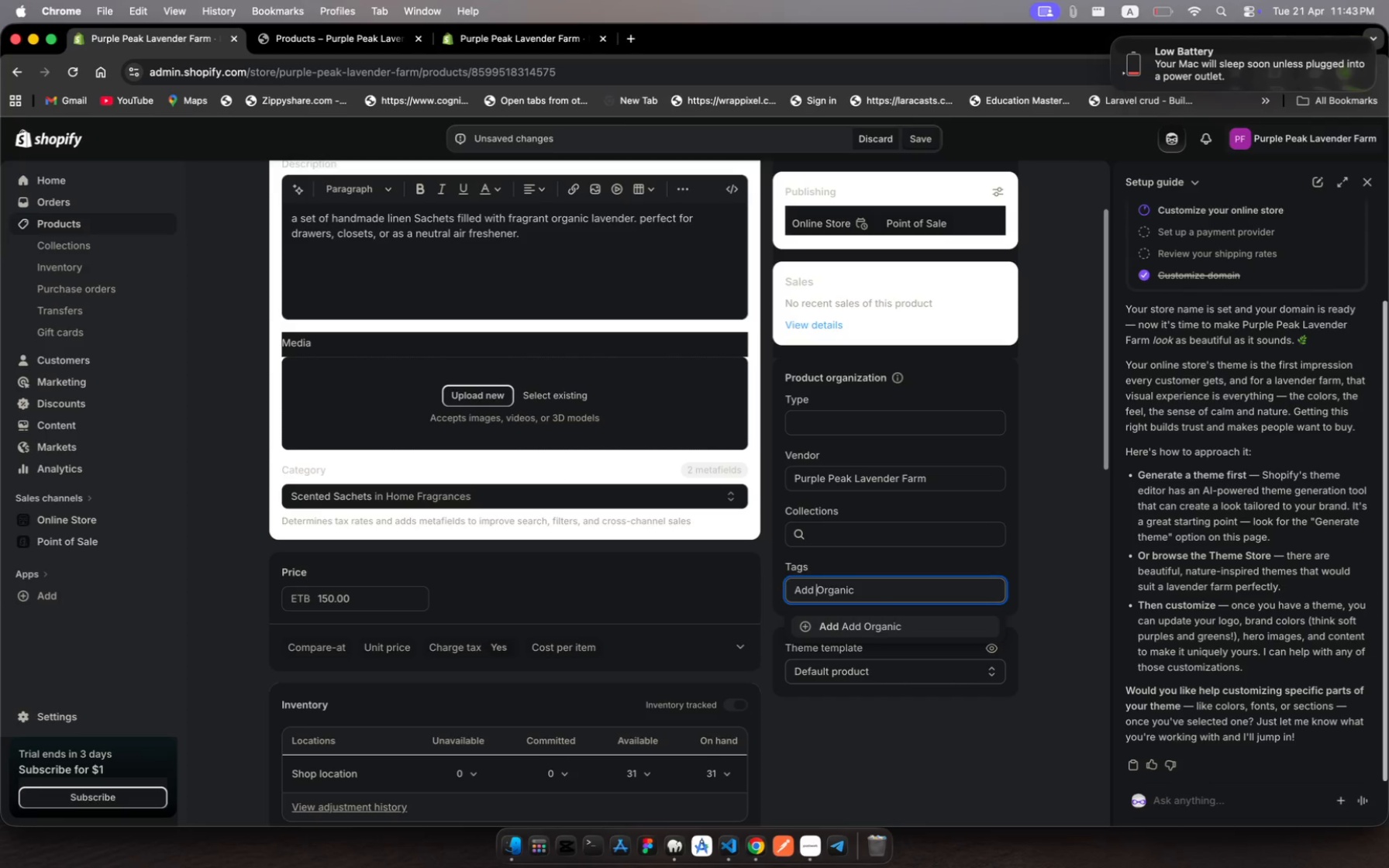 
key(ArrowRight)
 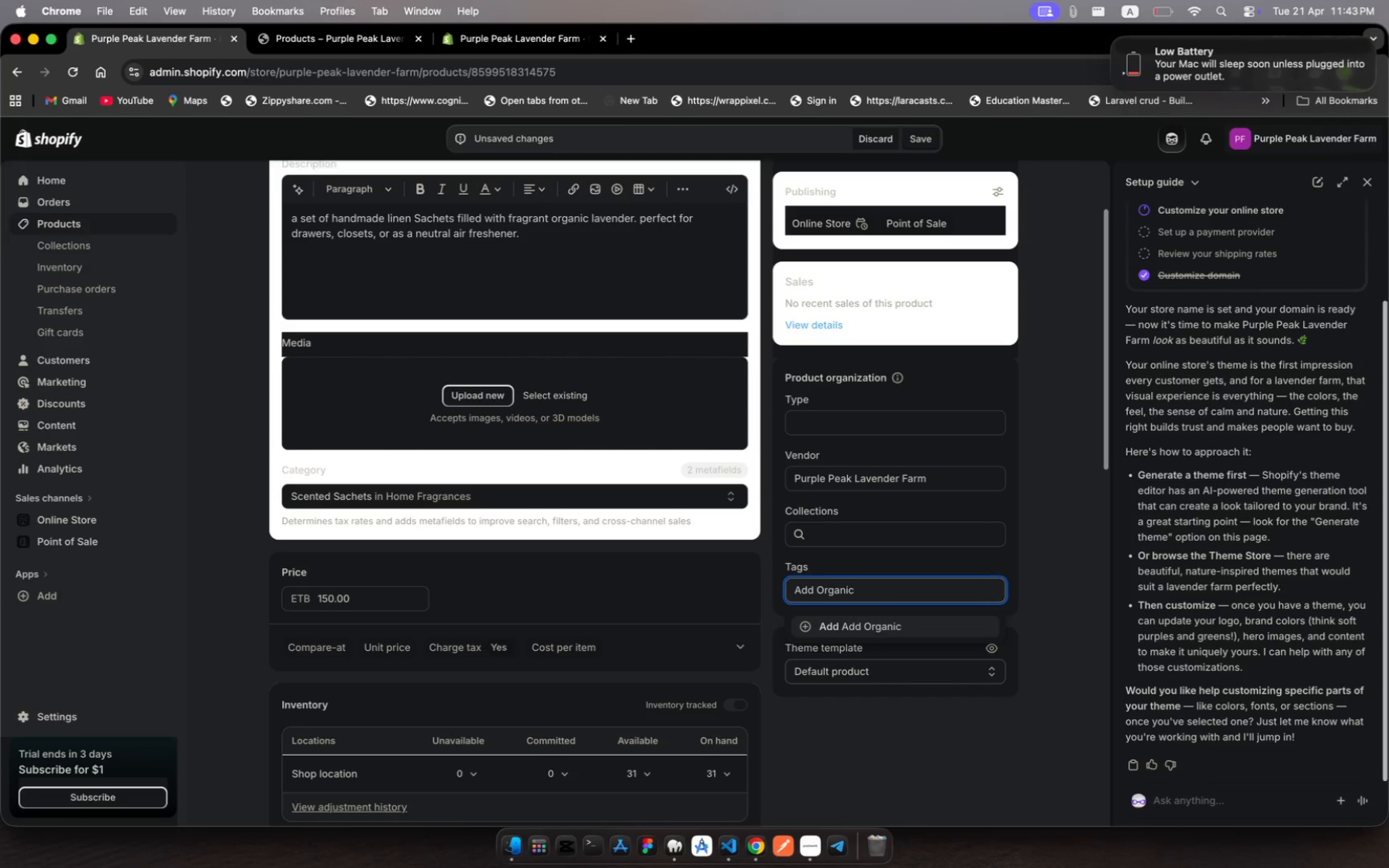 
key(CapsLock)
 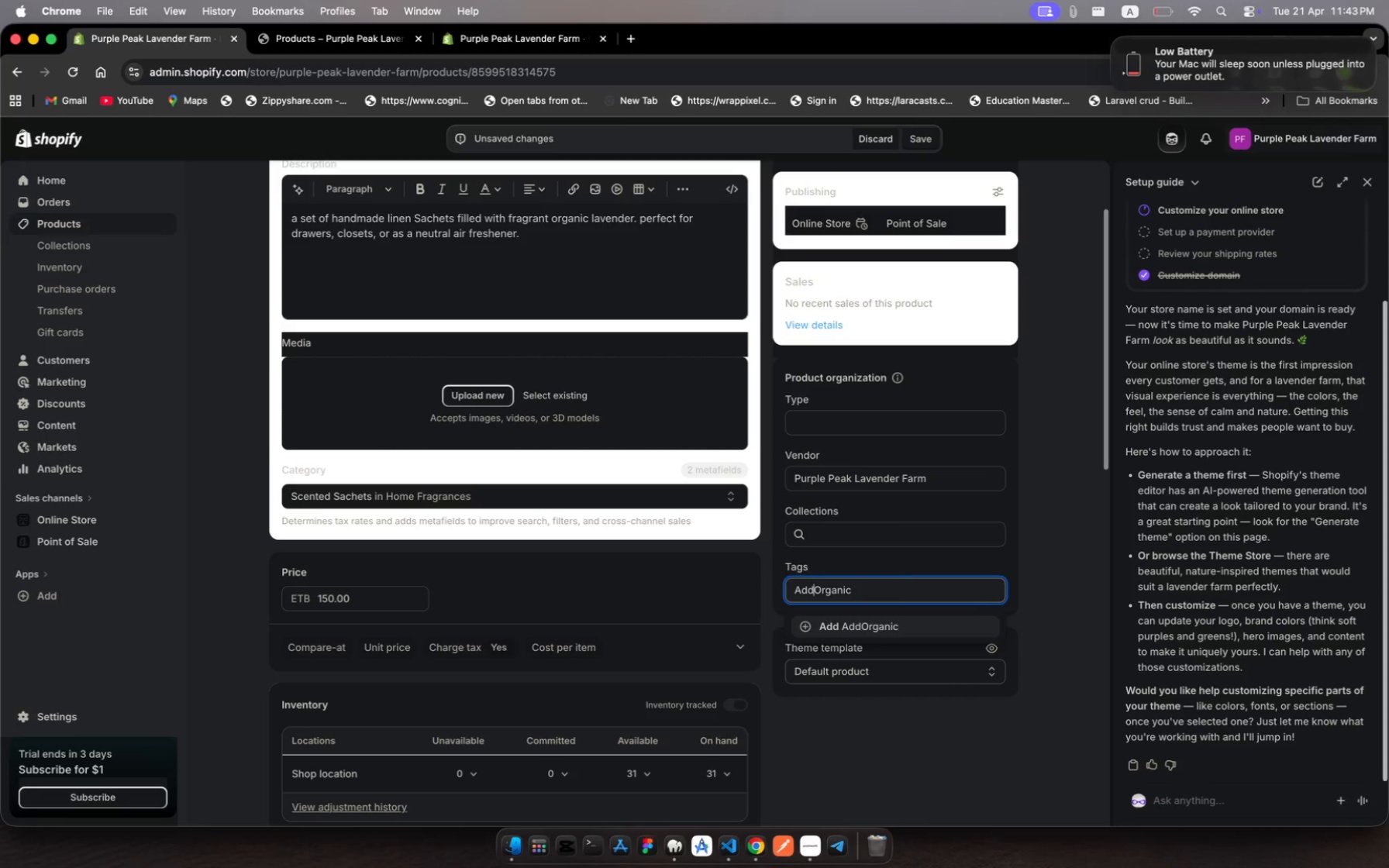 
hold_key(key=Backspace, duration=1.5)
 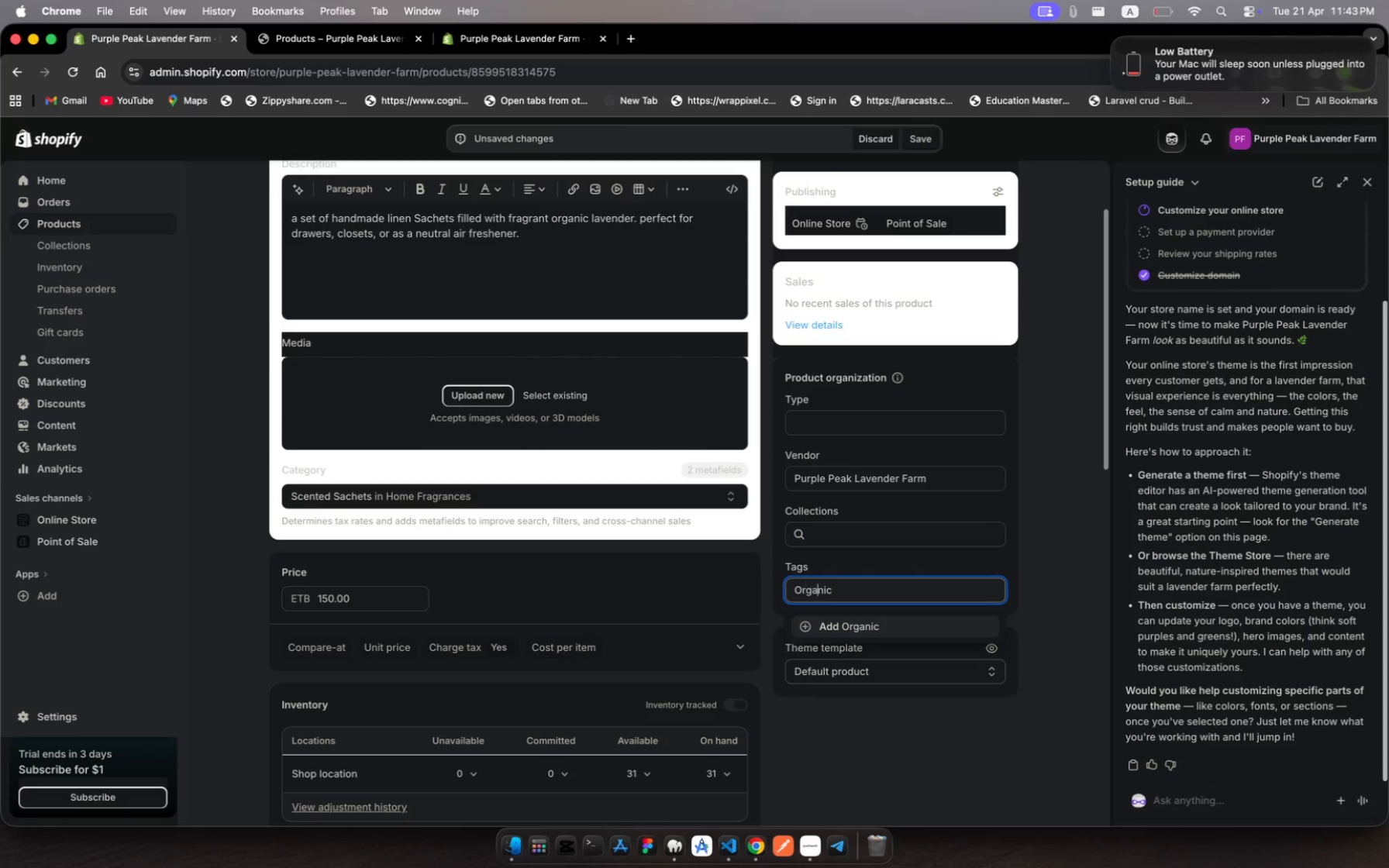 
hold_key(key=ArrowRight, duration=1.0)
 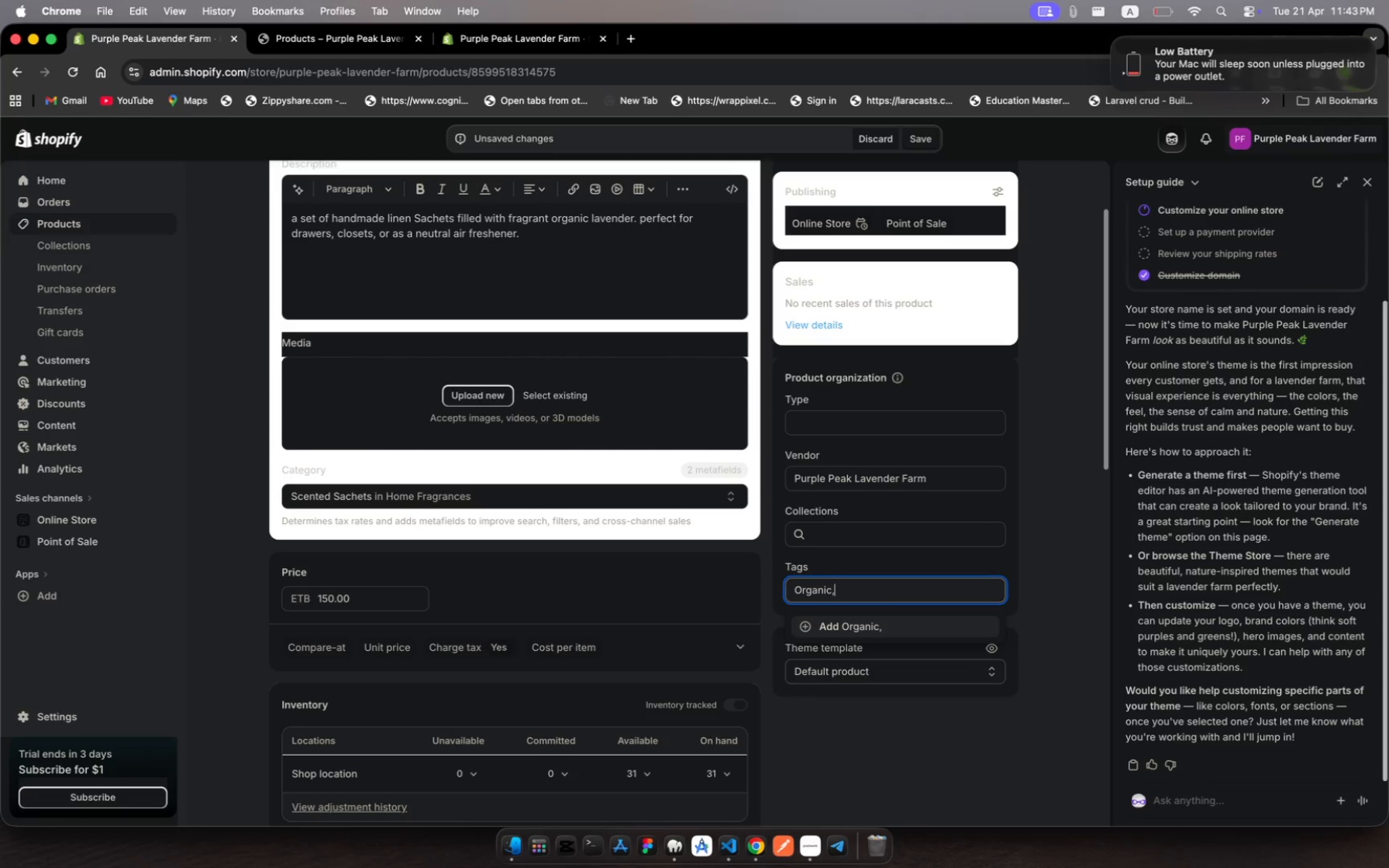 
key(Comma)
 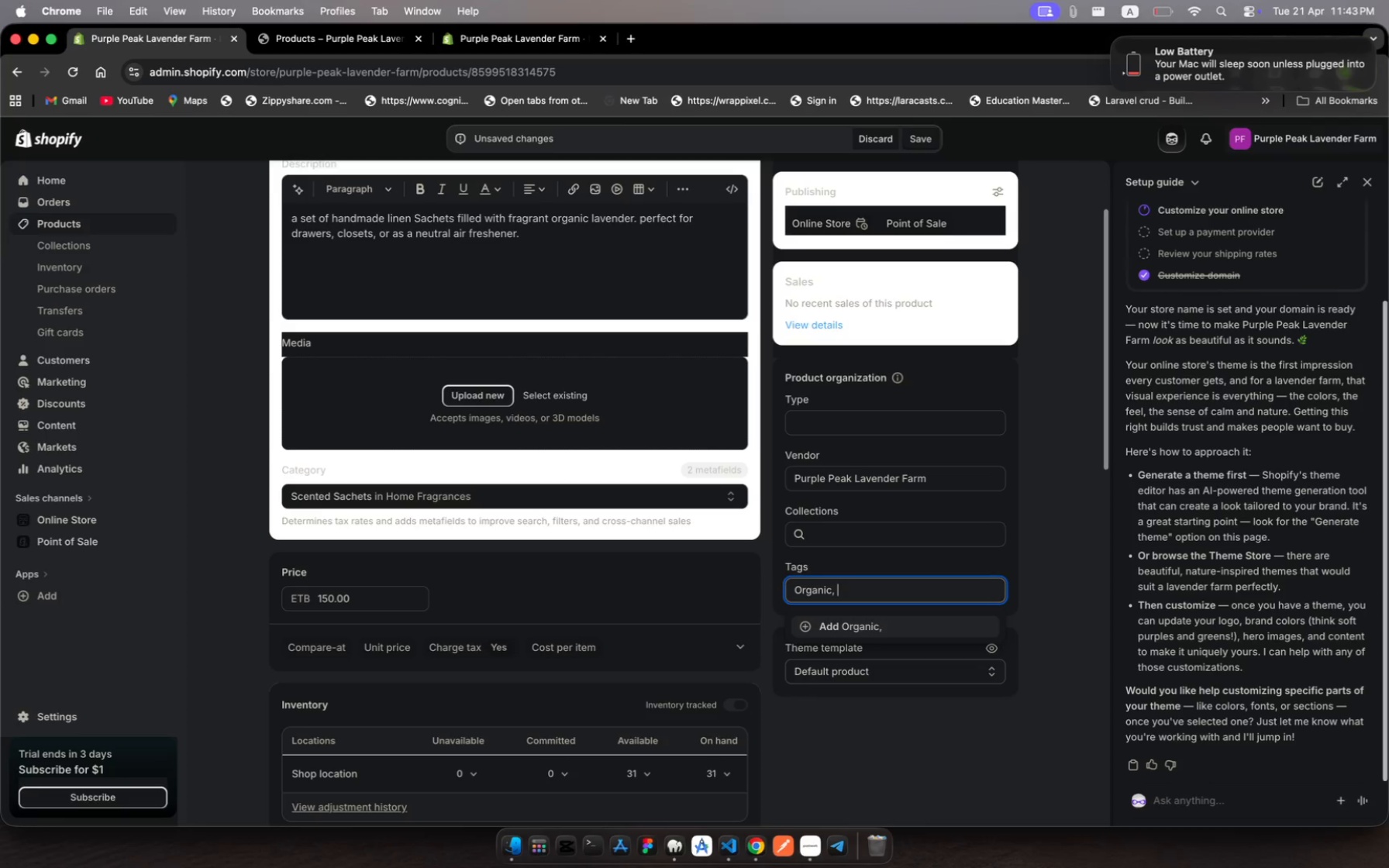 
key(Space)
 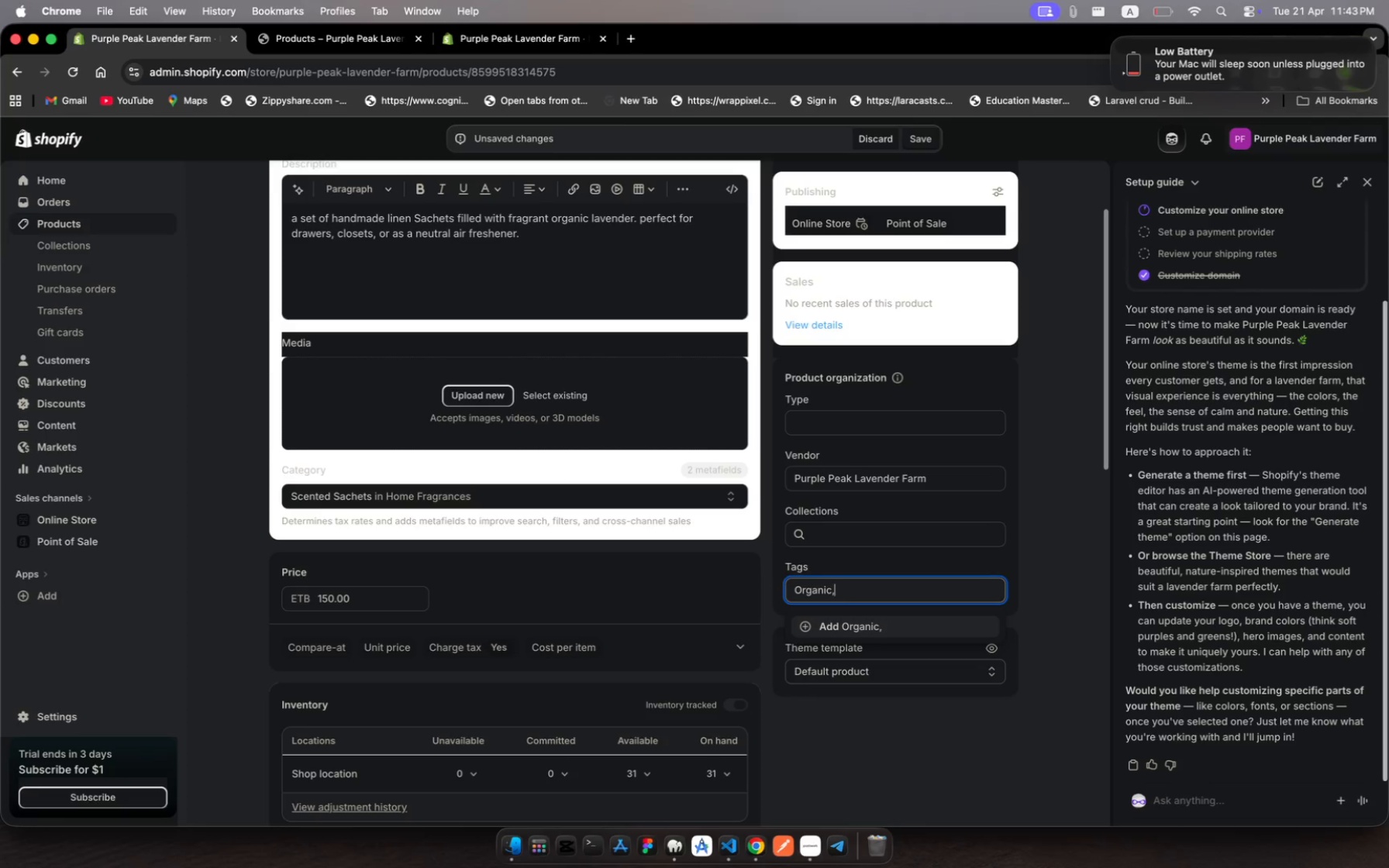 
key(ArrowLeft)
 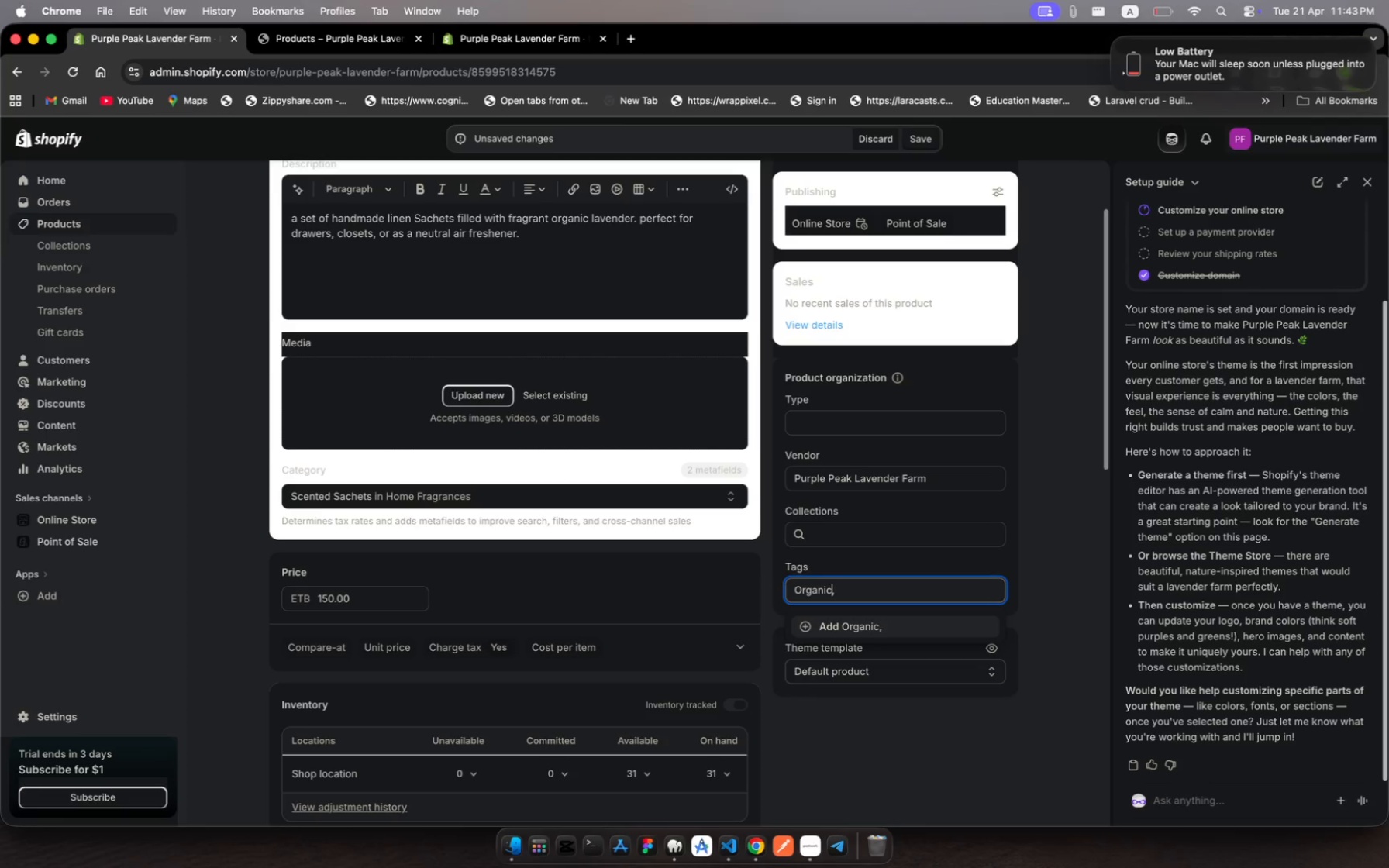 
key(ArrowLeft)
 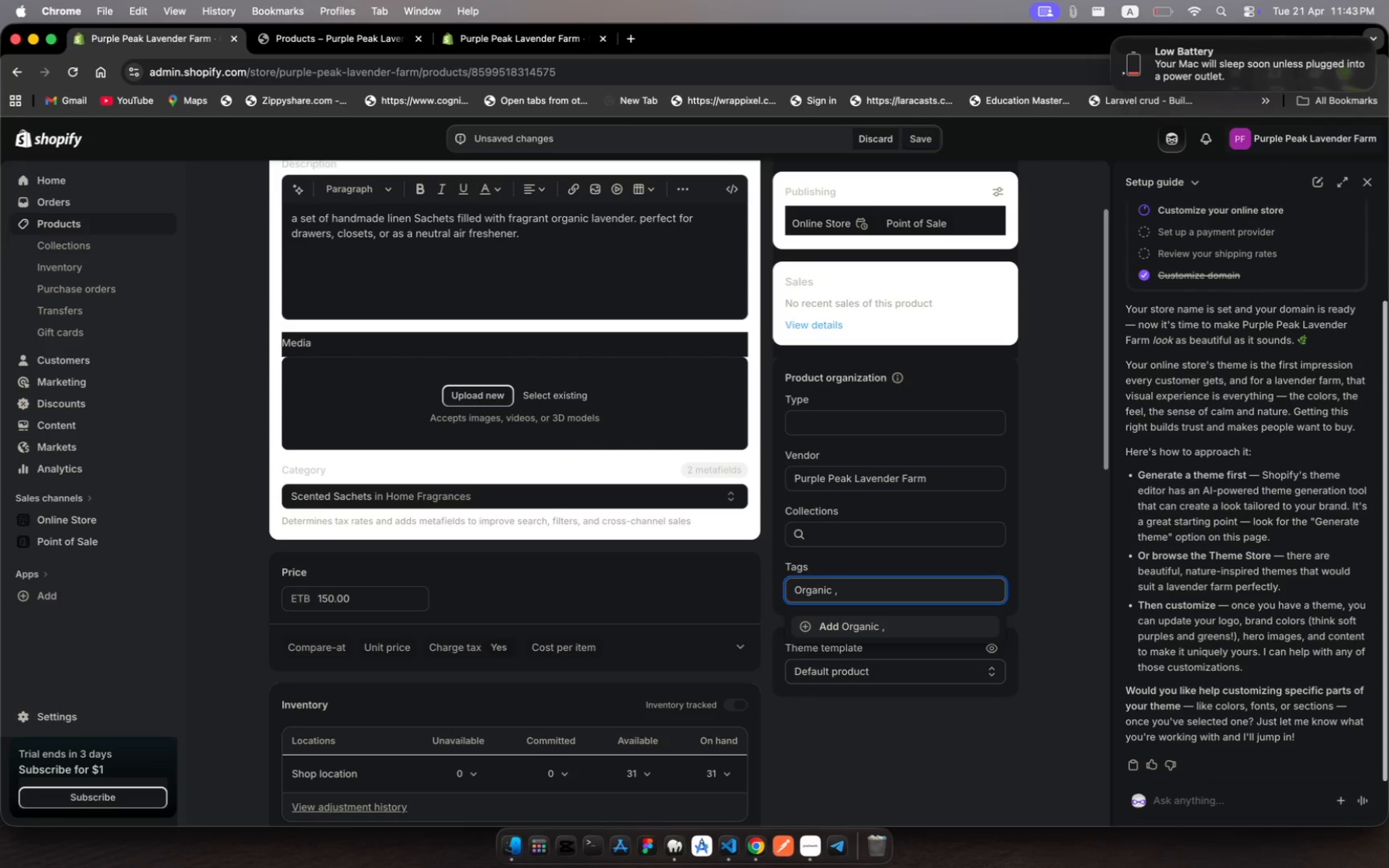 
type( Lavender)
 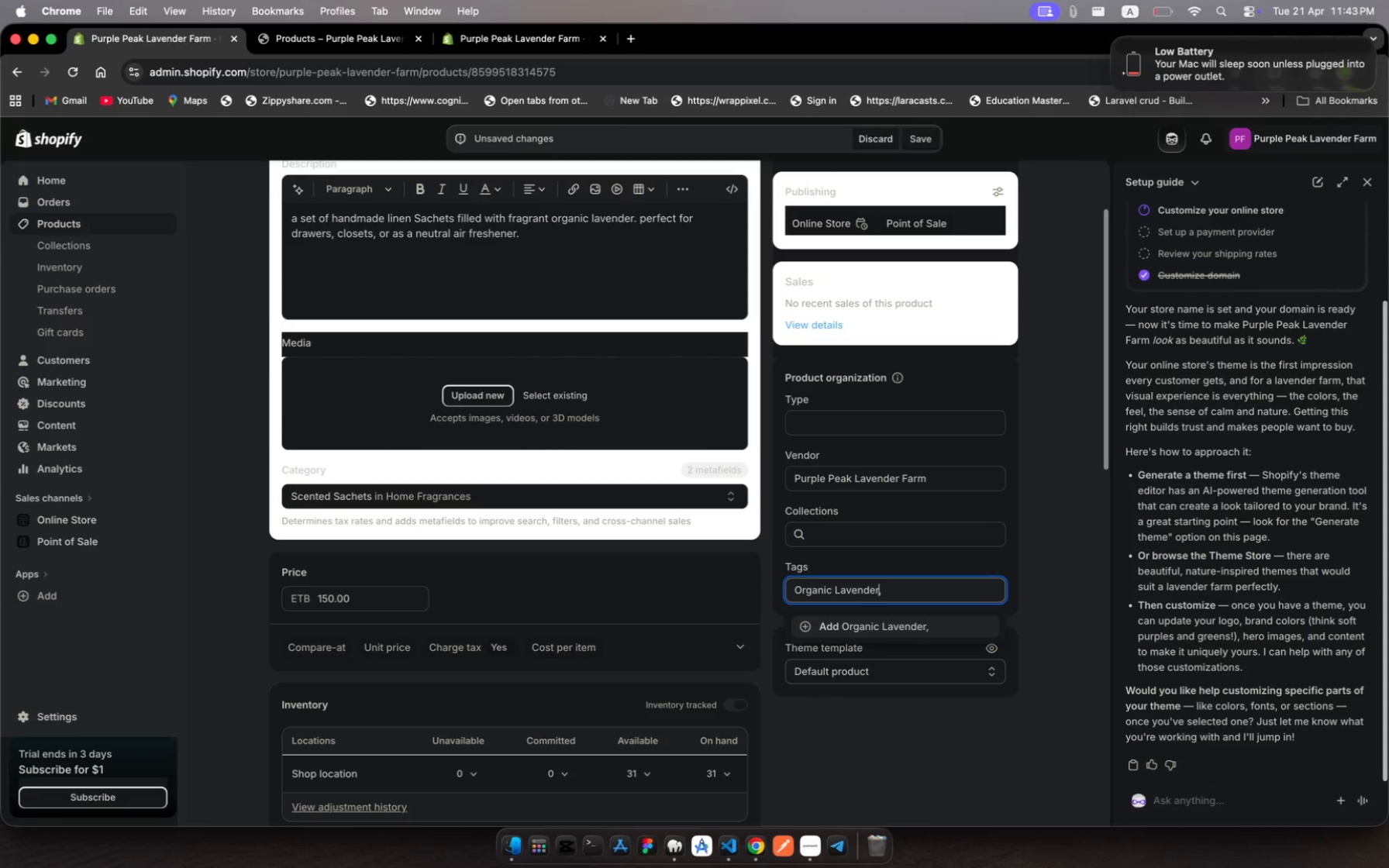 
key(ArrowRight)
 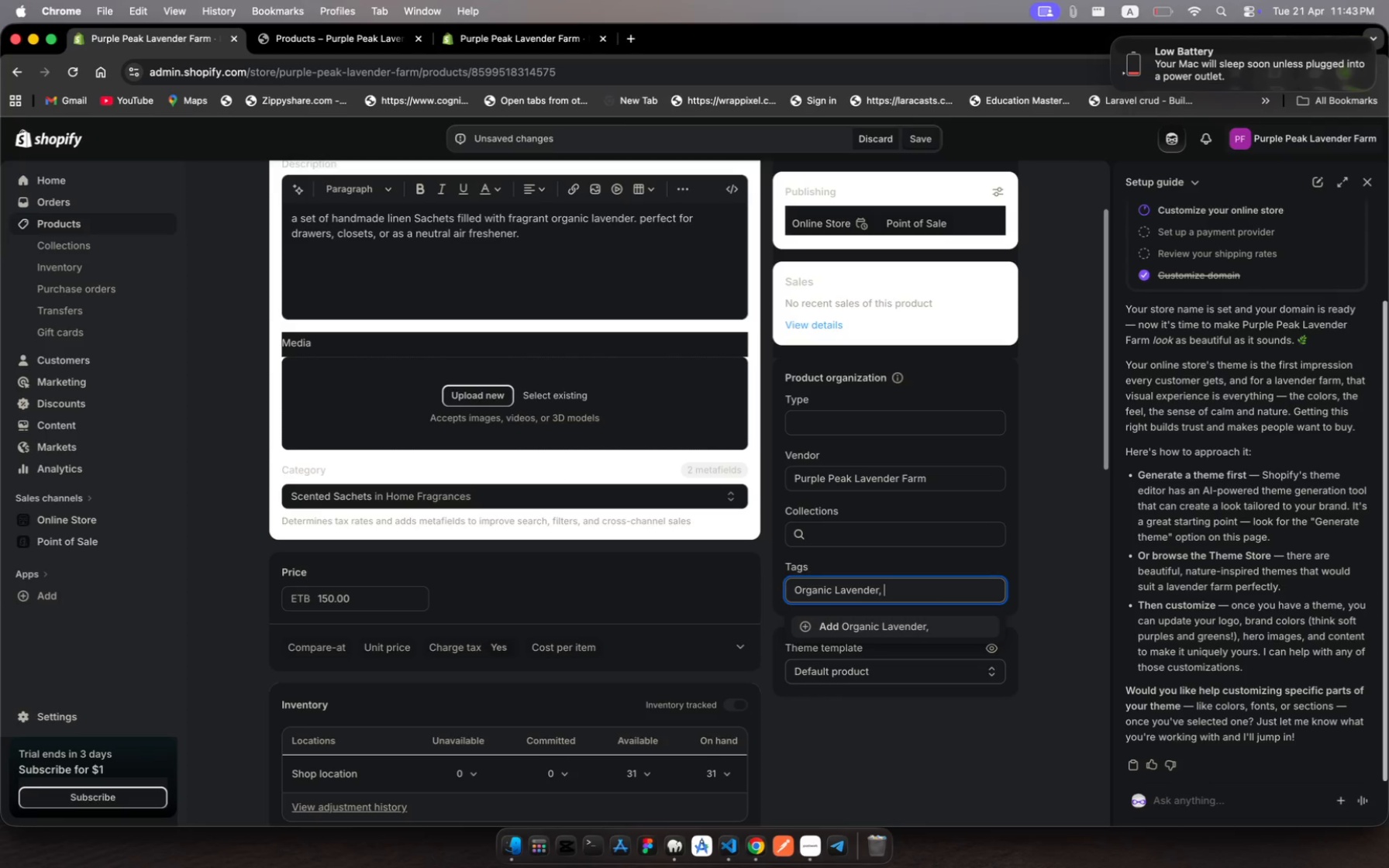 
key(Space)
 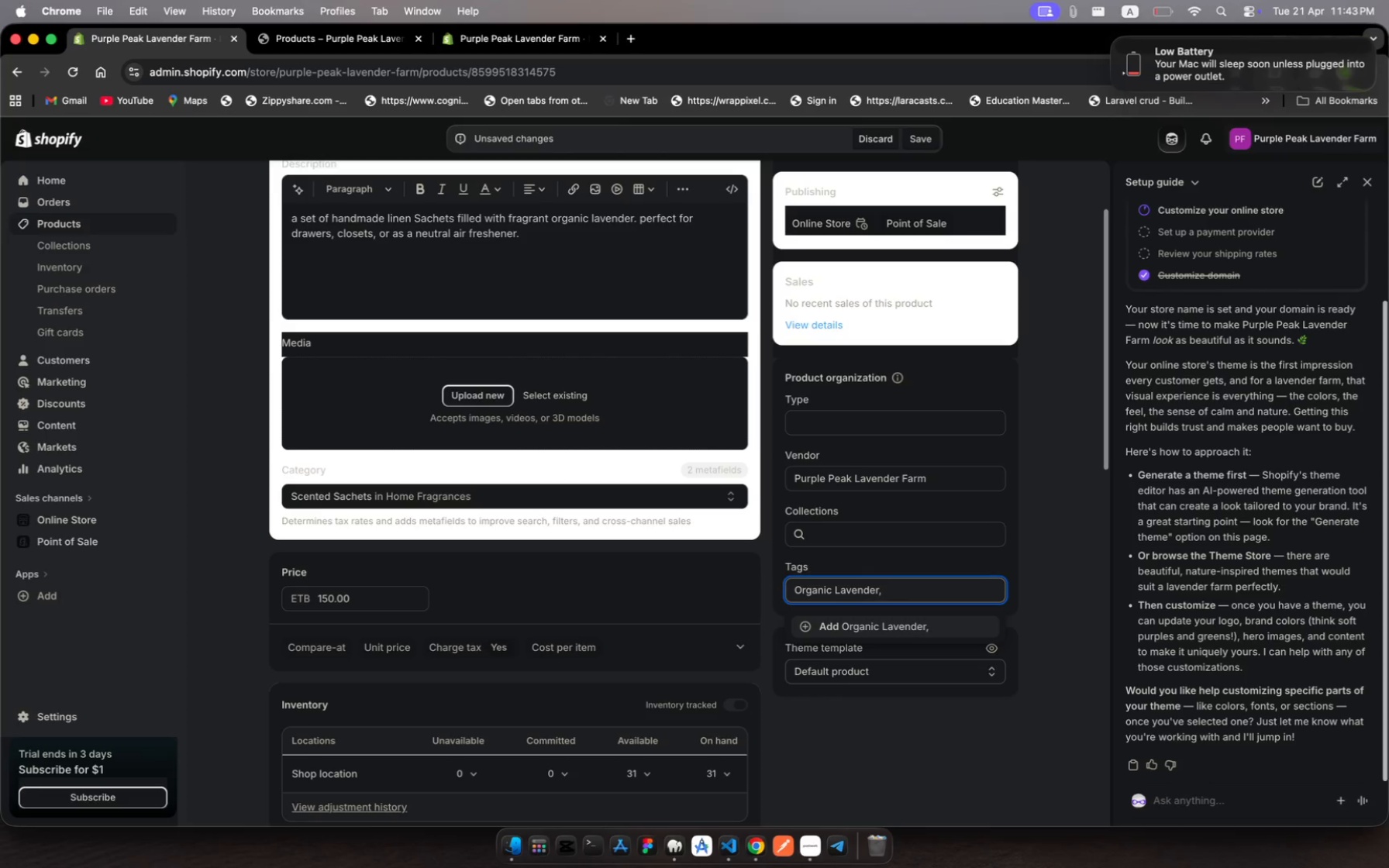 
wait(30.43)
 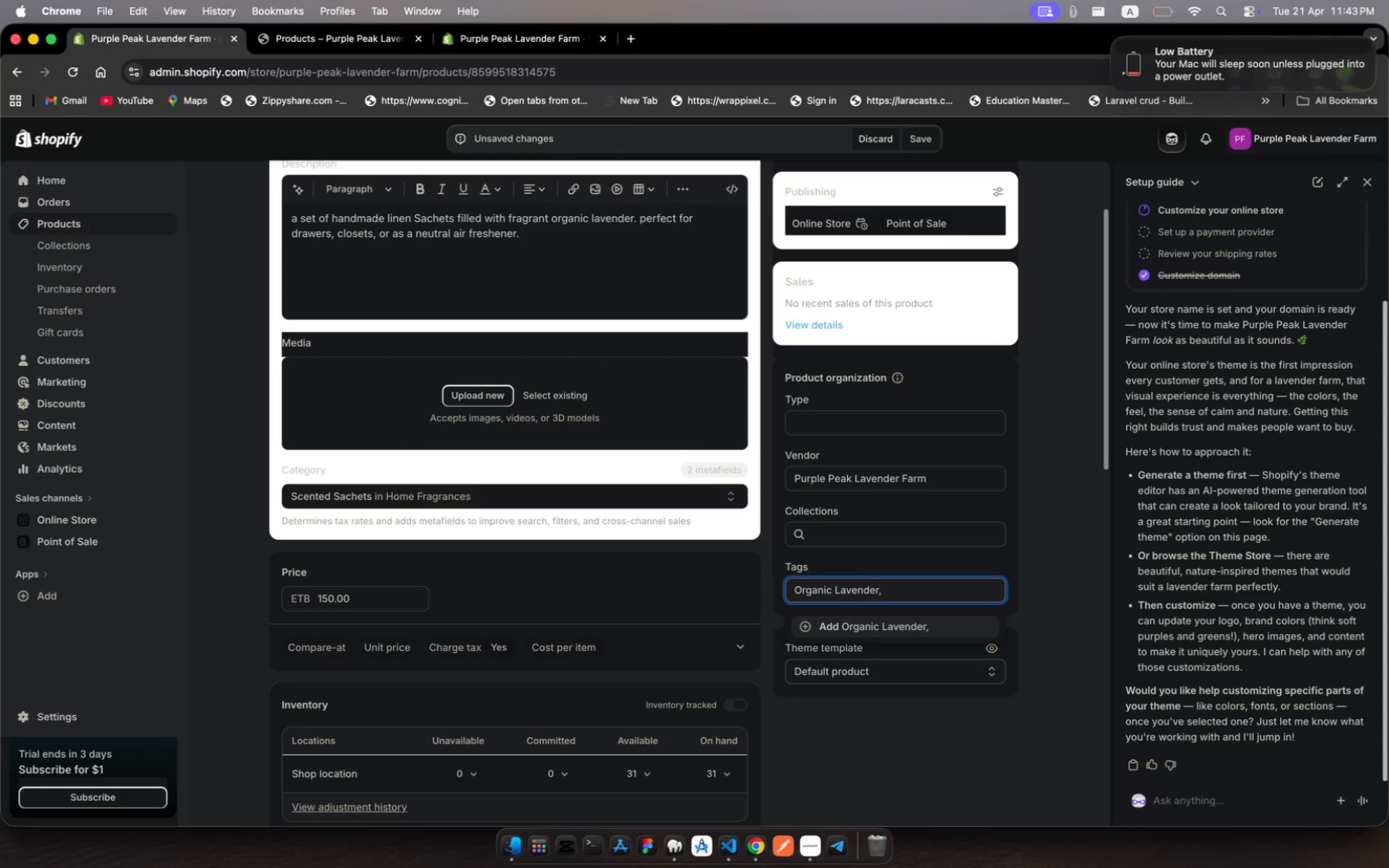 
key(S)
 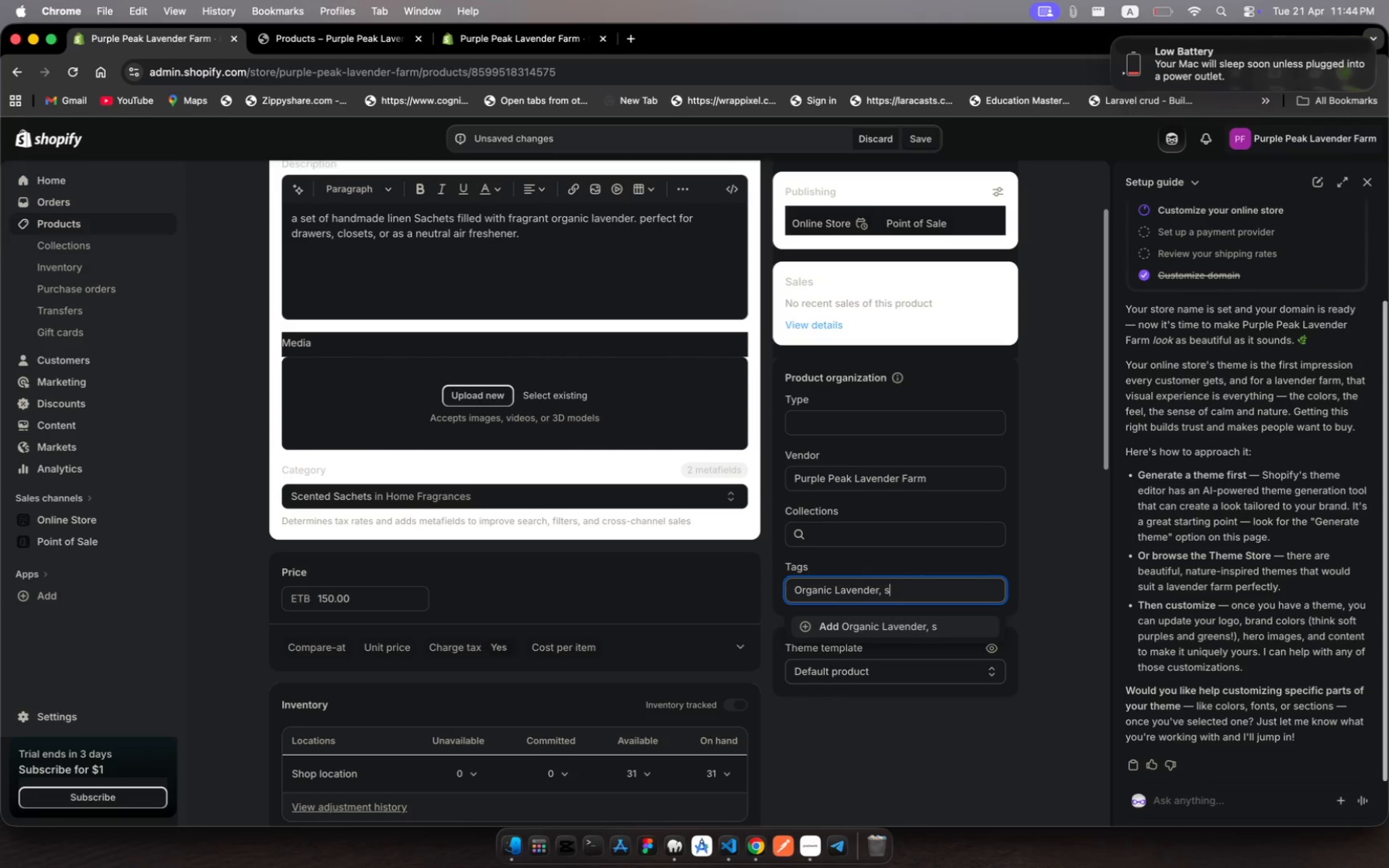 
key(Backspace)
 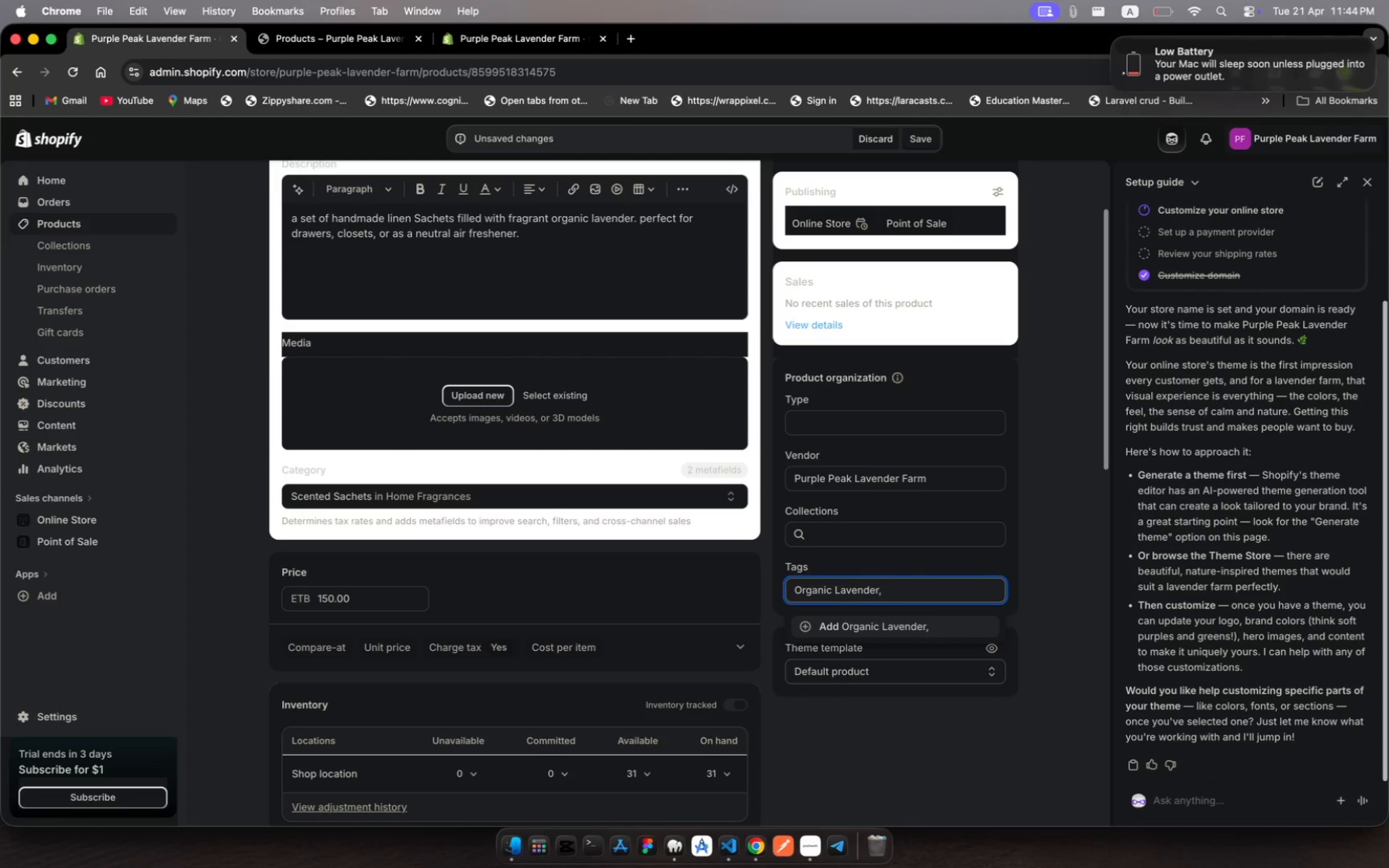 
key(Backspace)
 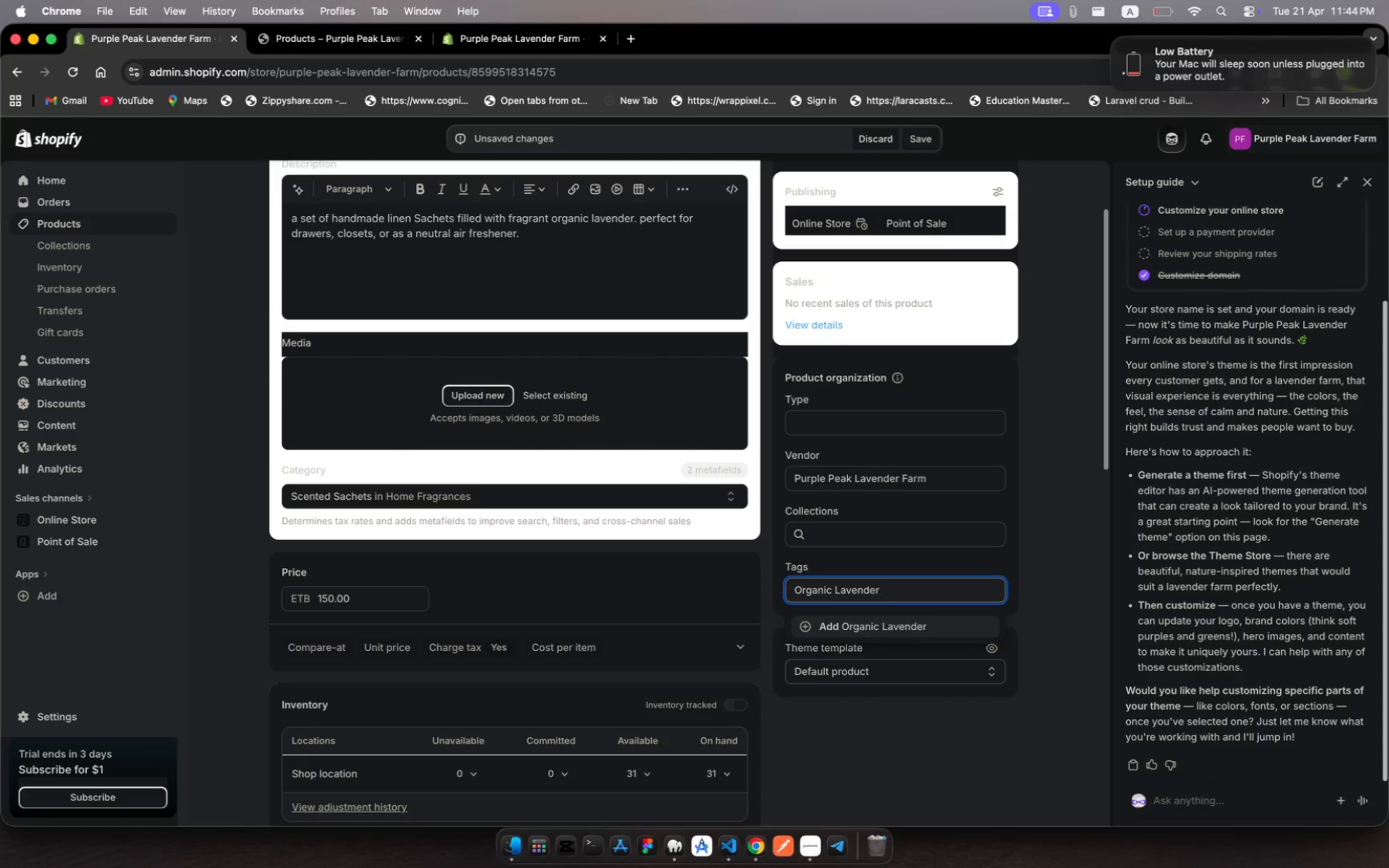 
key(Backspace)
 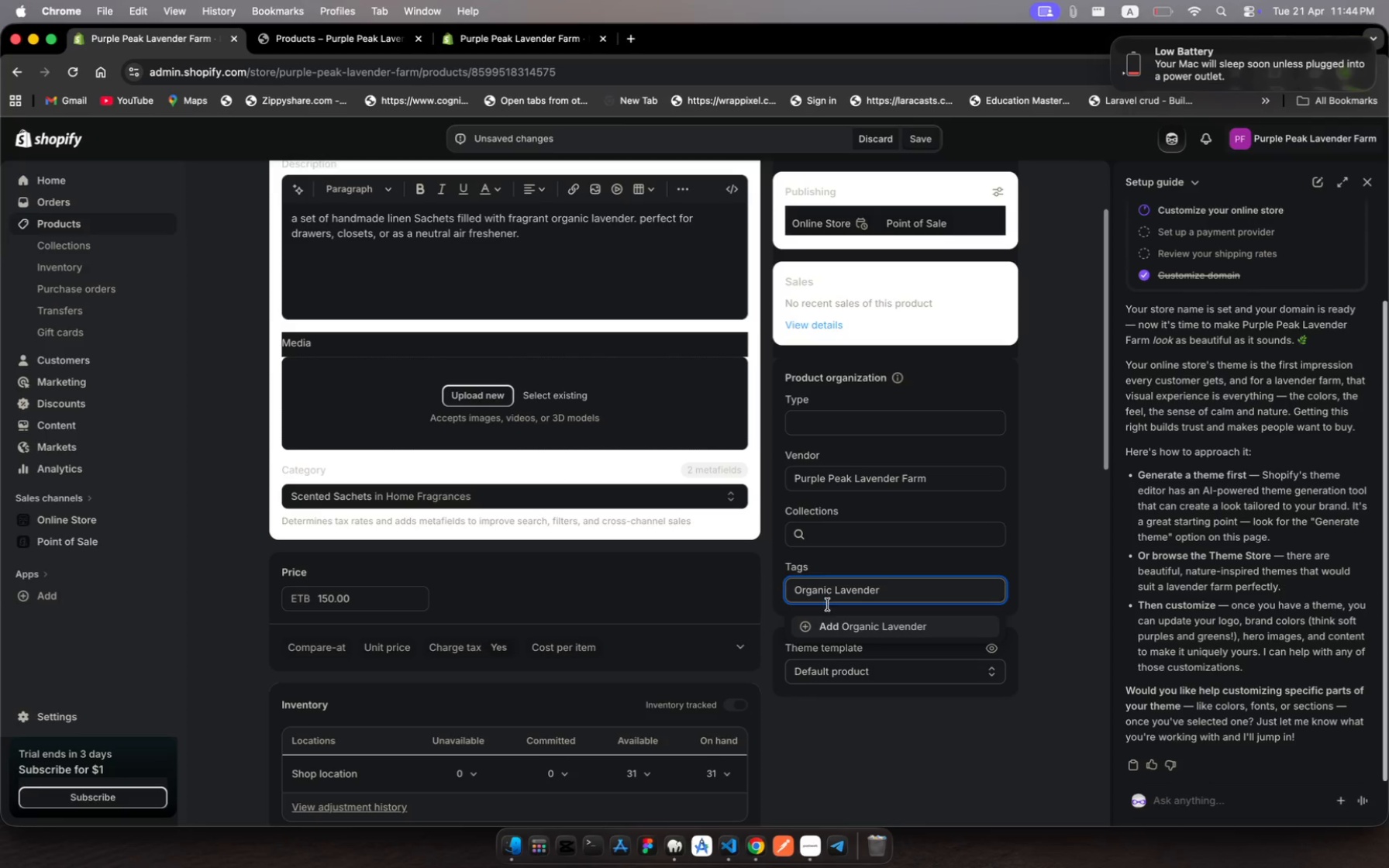 
scroll: coordinate [832, 618], scroll_direction: down, amount: 6.0
 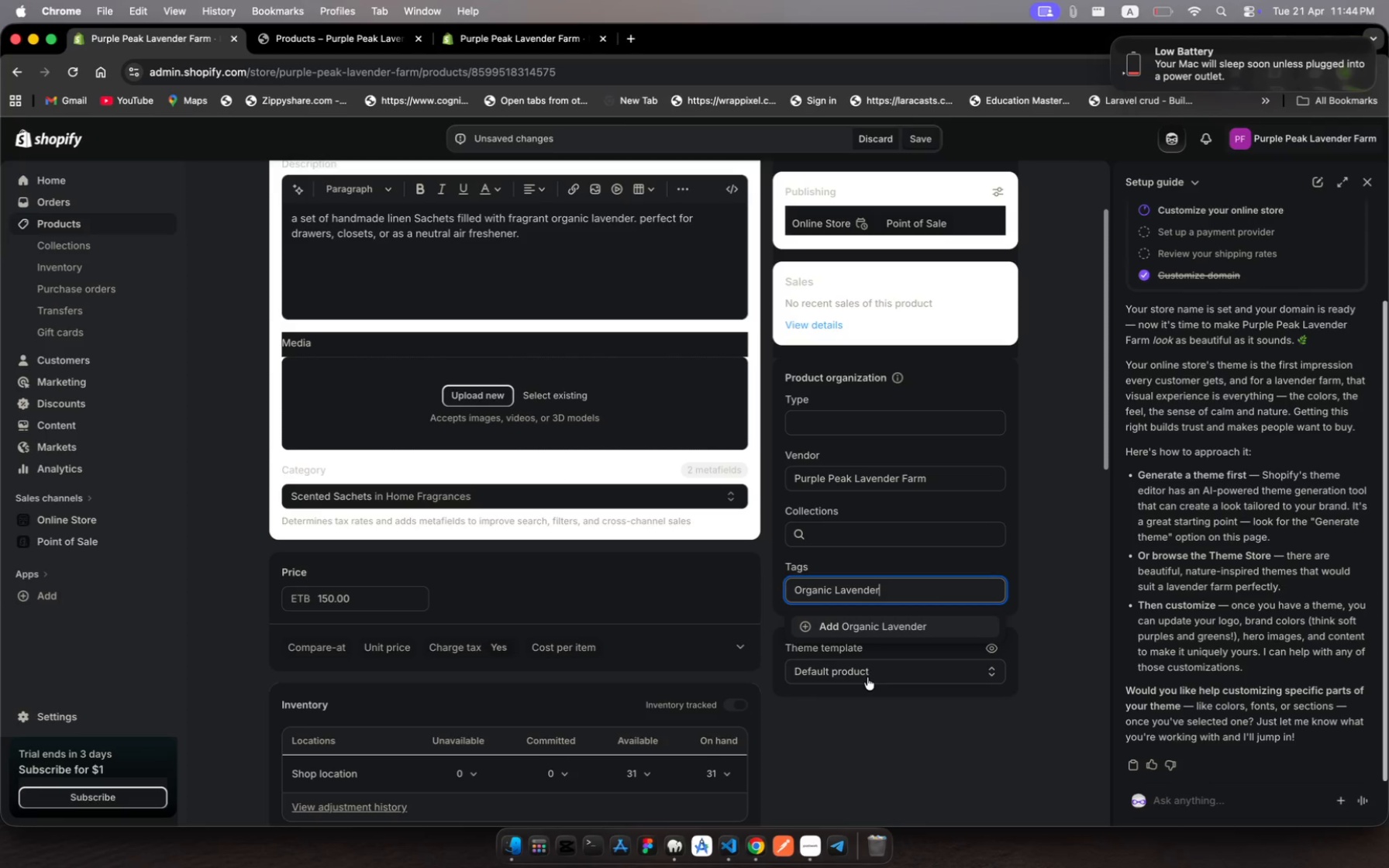 
left_click([867, 677])
 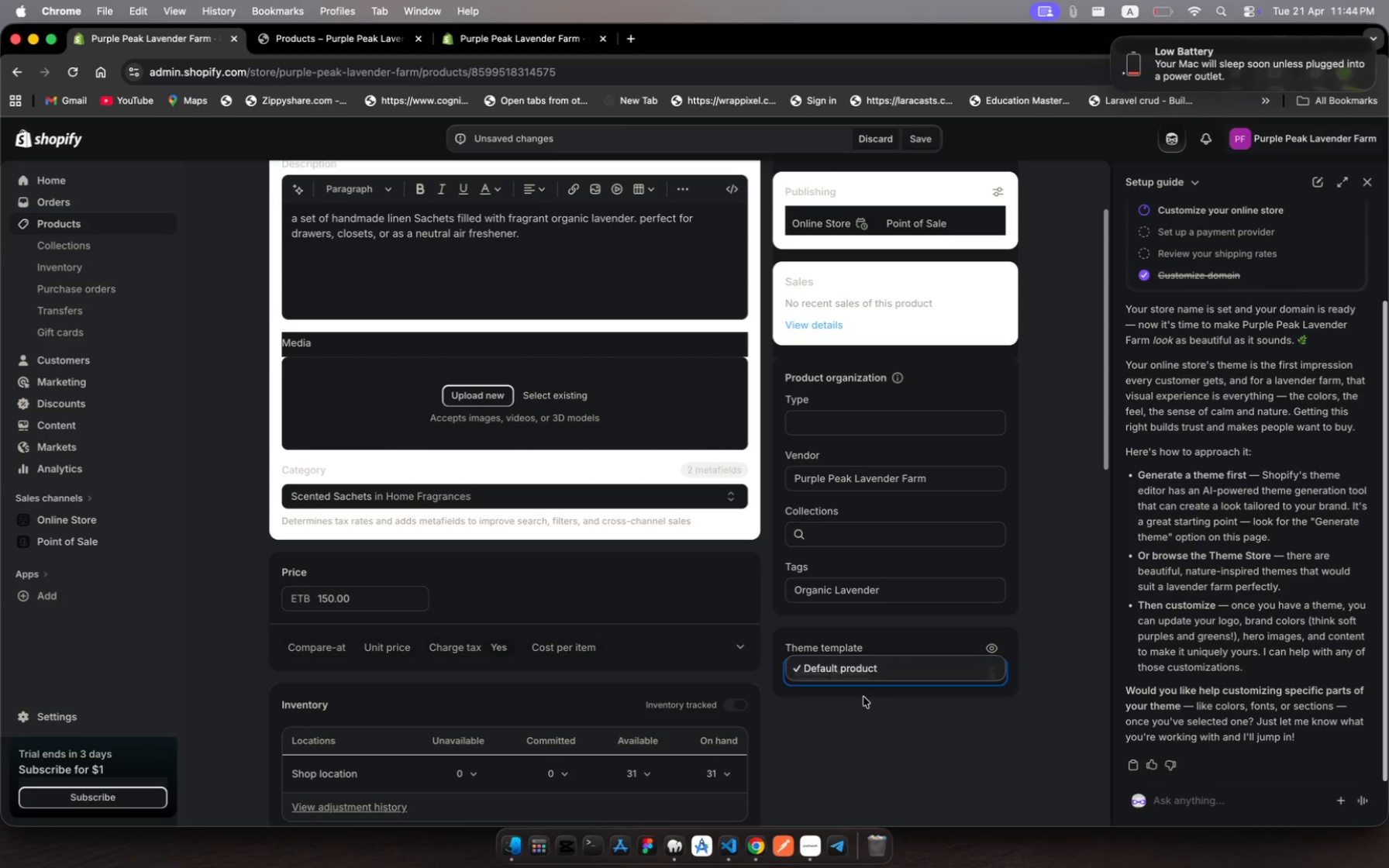 
scroll: coordinate [863, 697], scroll_direction: down, amount: 13.0
 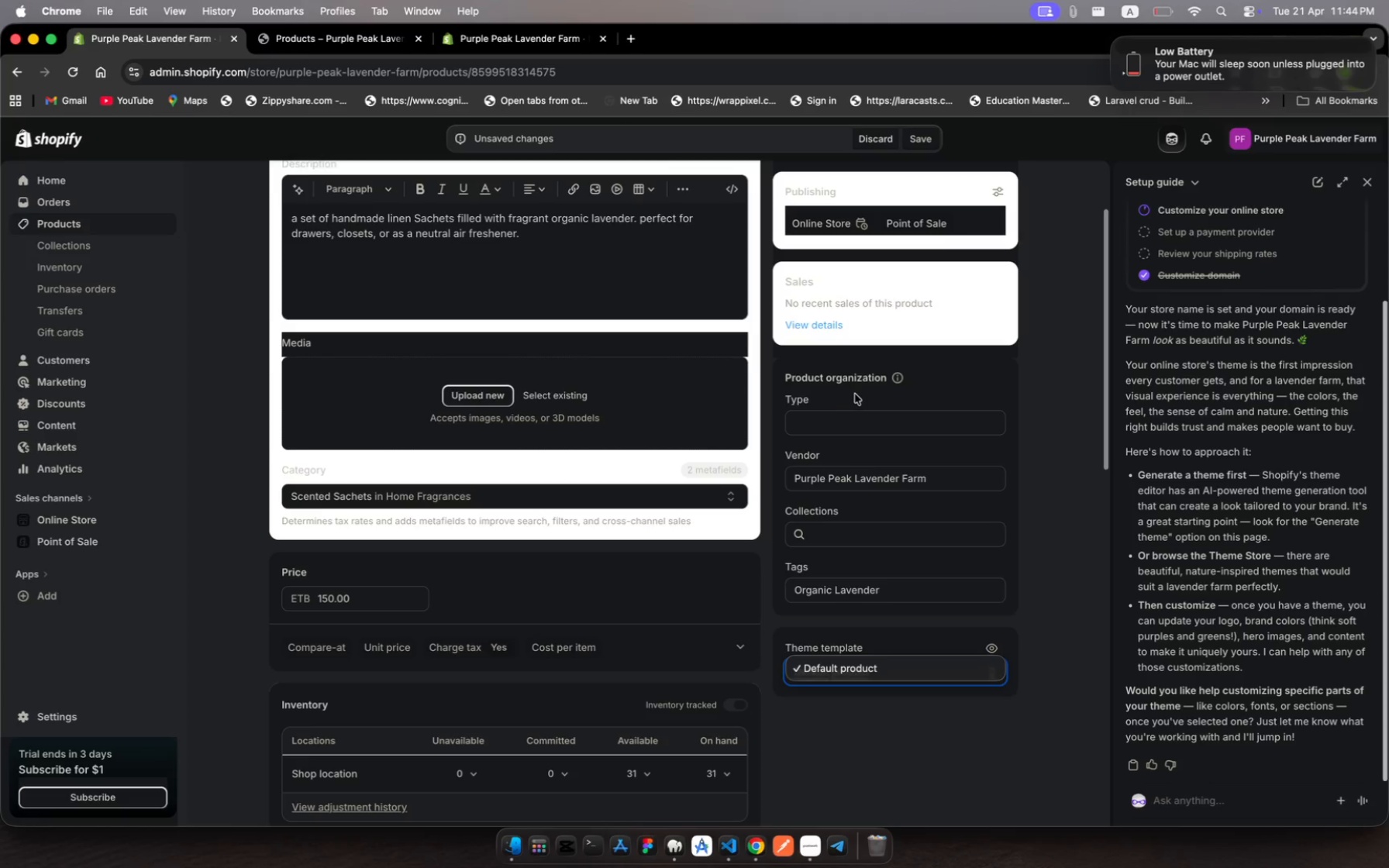 
left_click([856, 411])
 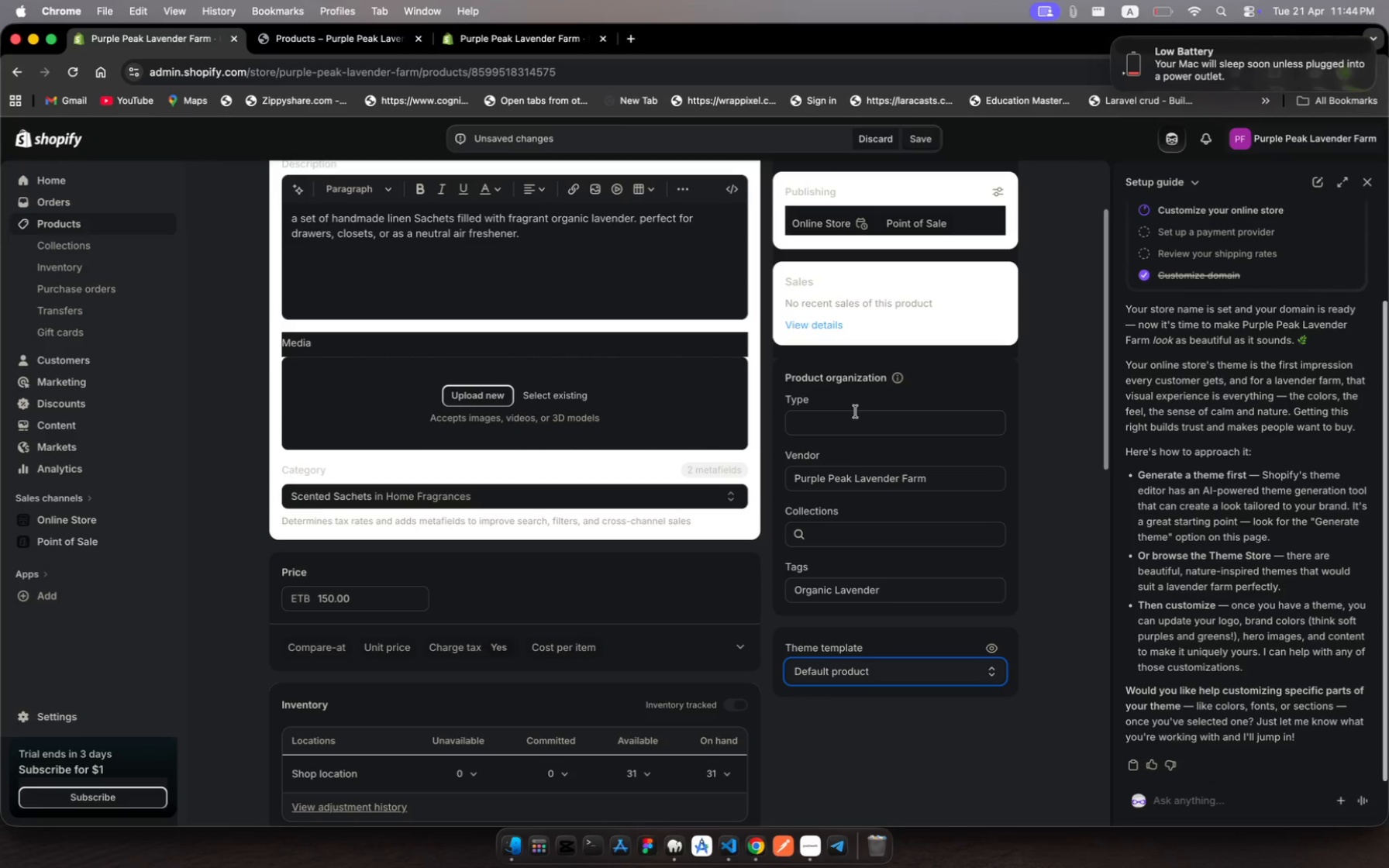 
left_click([856, 412])
 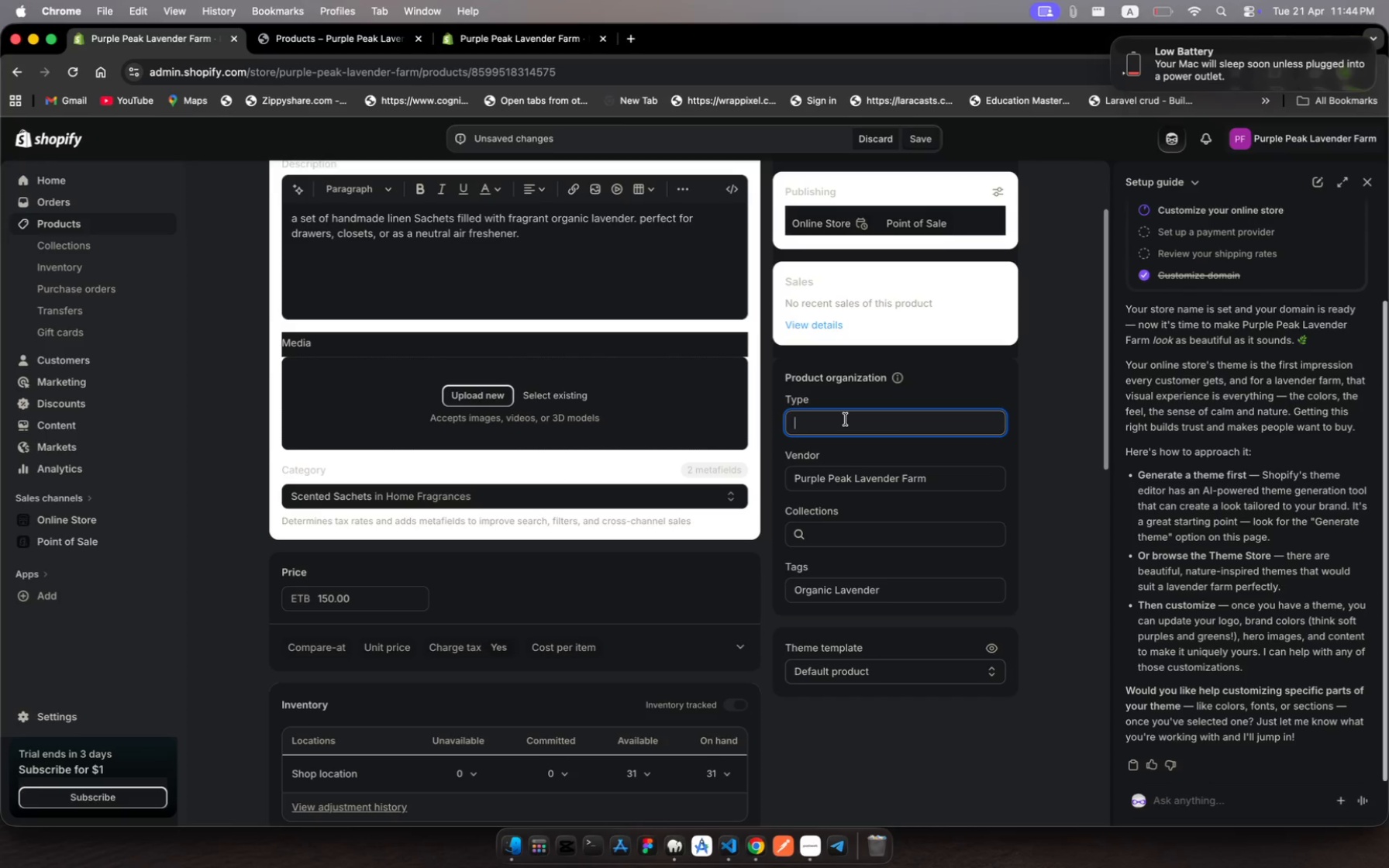 
left_click([846, 419])
 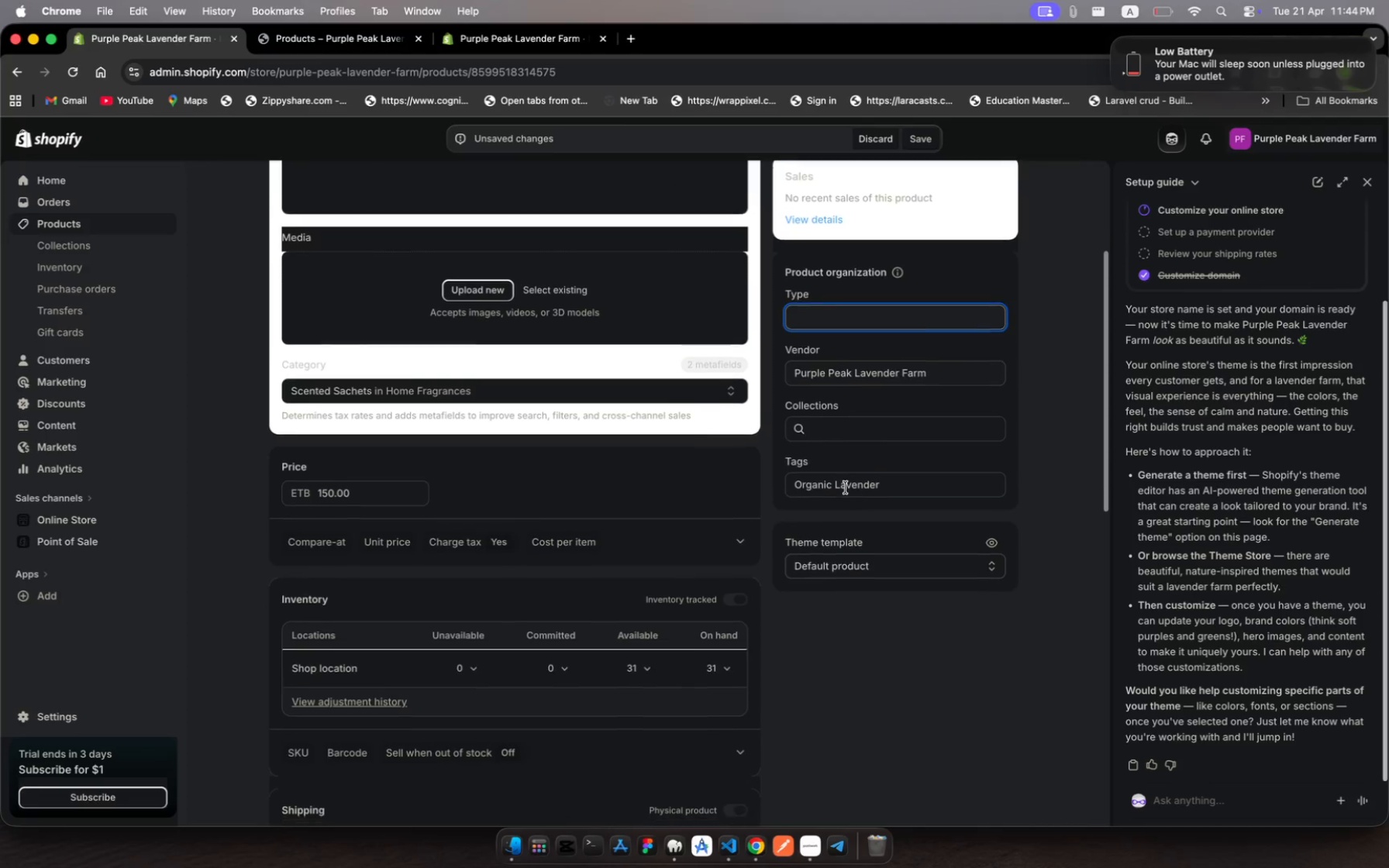 
scroll: coordinate [909, 687], scroll_direction: down, amount: 201.0
 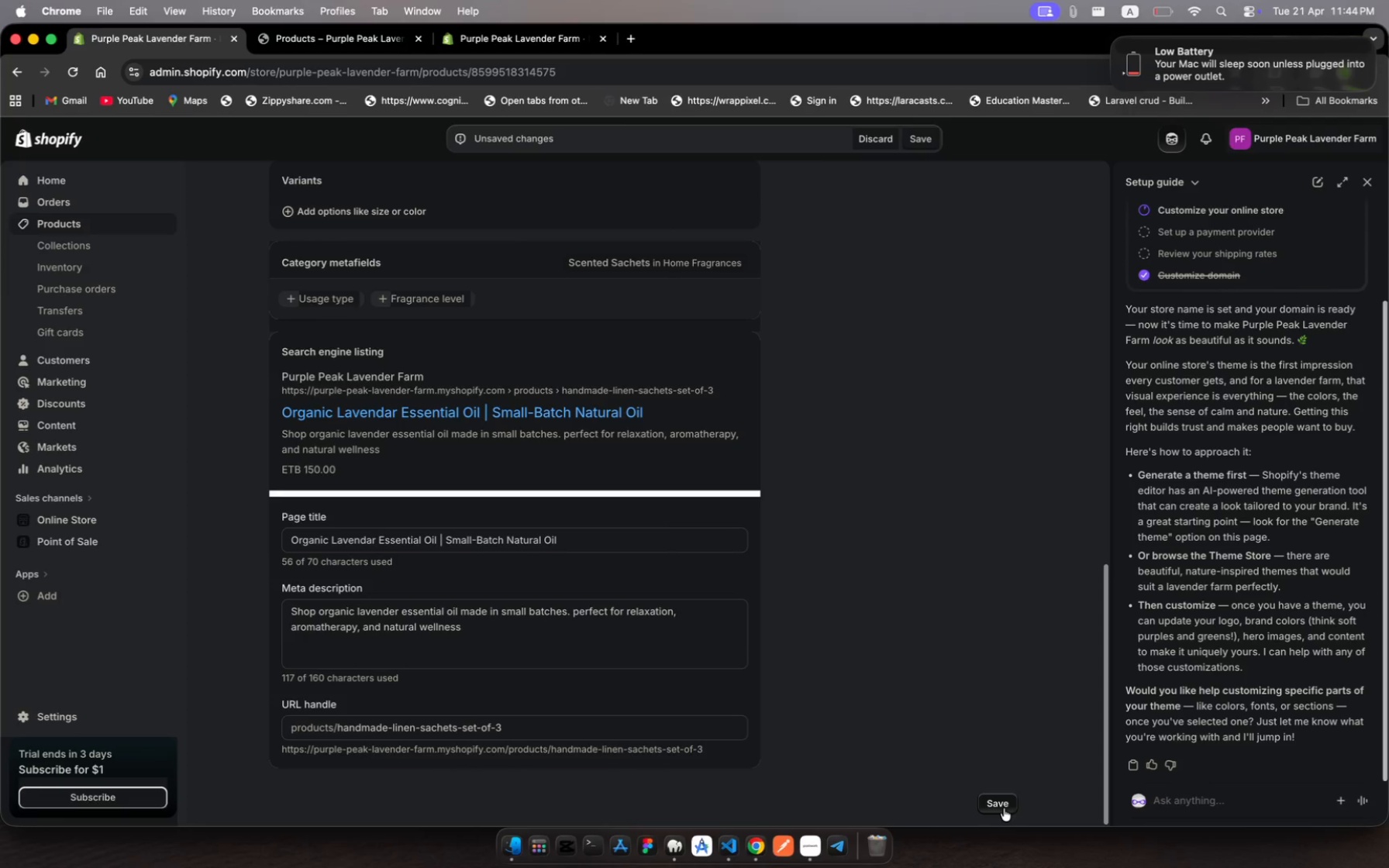 
left_click([1004, 808])
 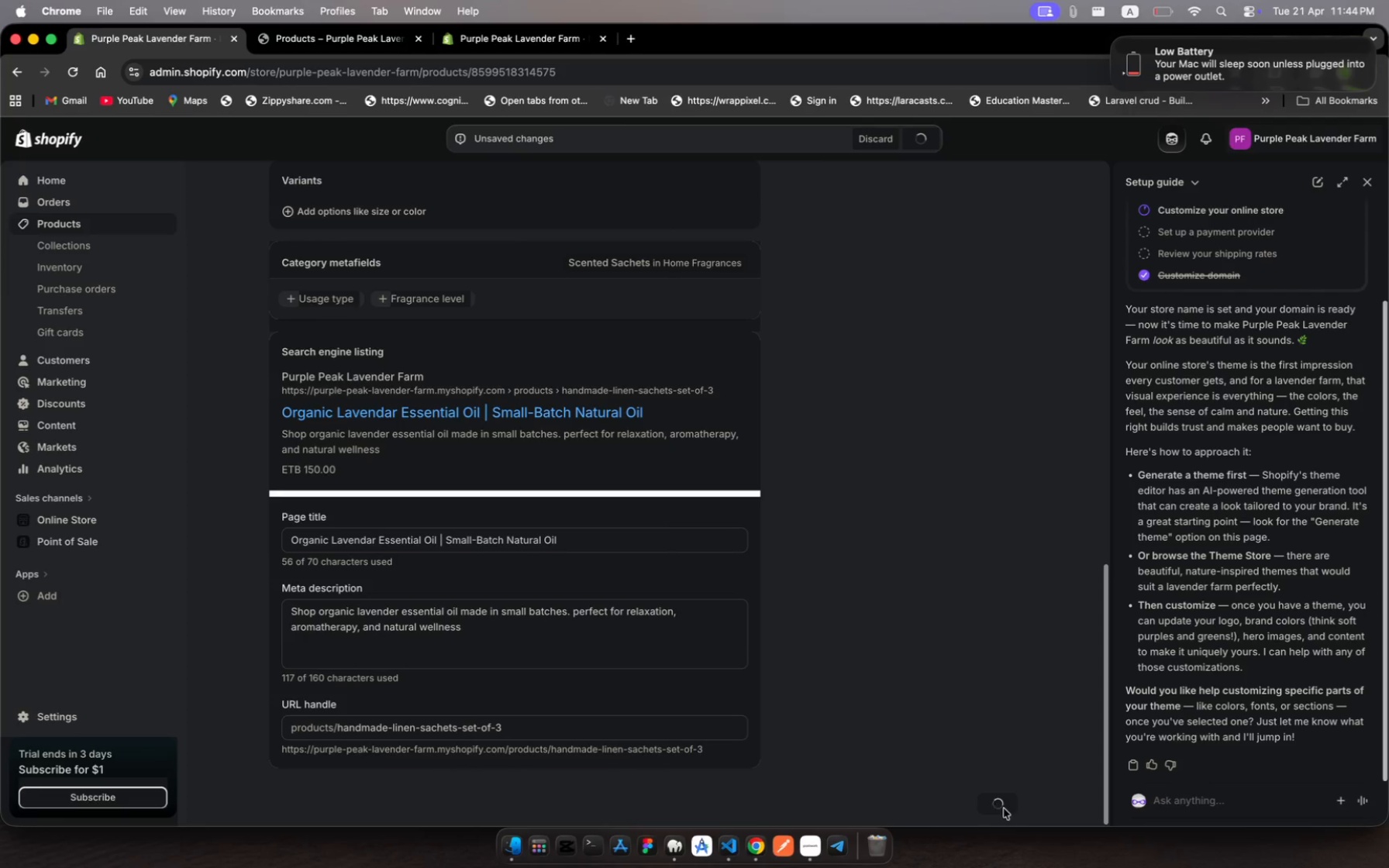 
wait(8.28)
 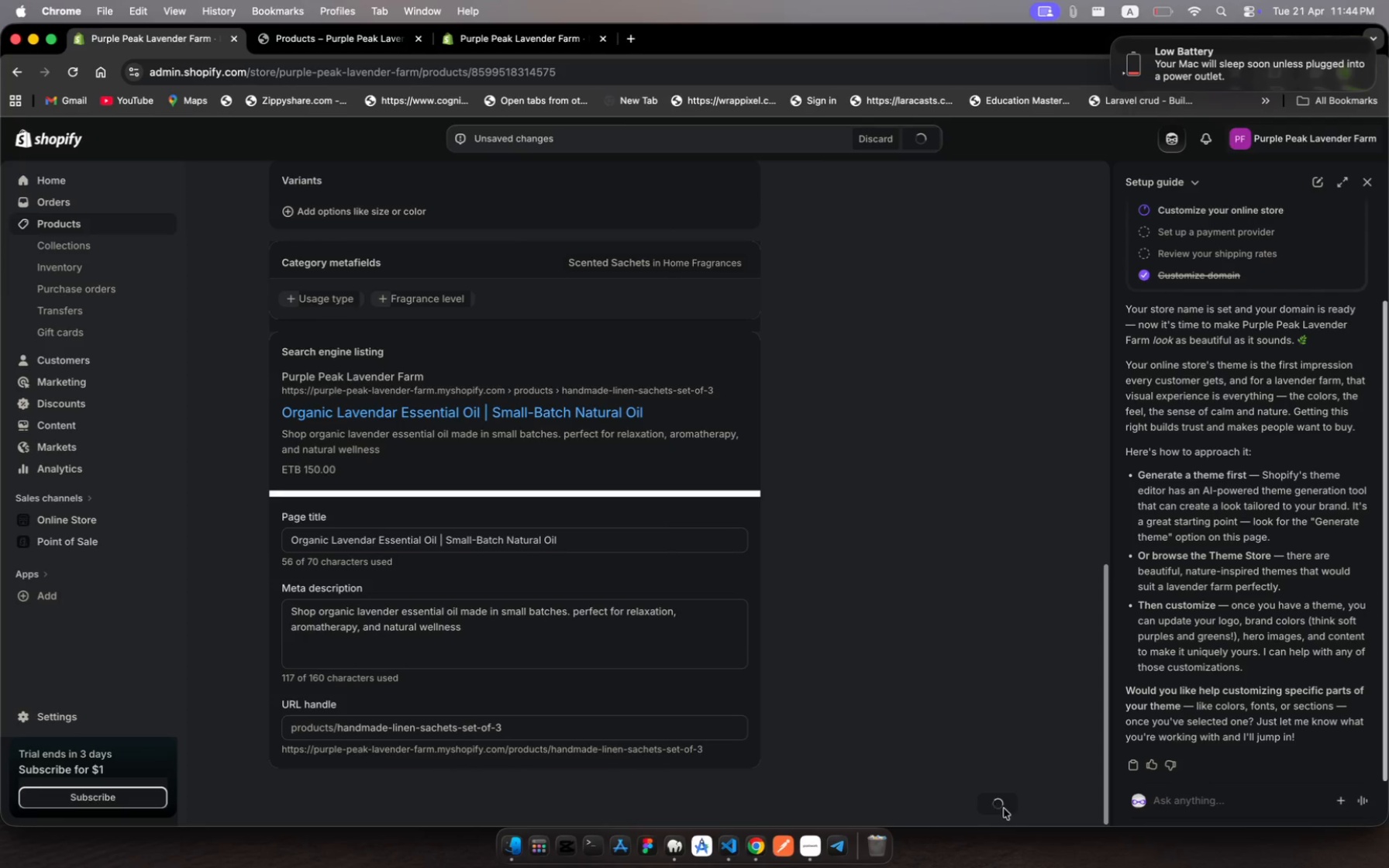 
scroll: coordinate [595, 255], scroll_direction: up, amount: 8.0
 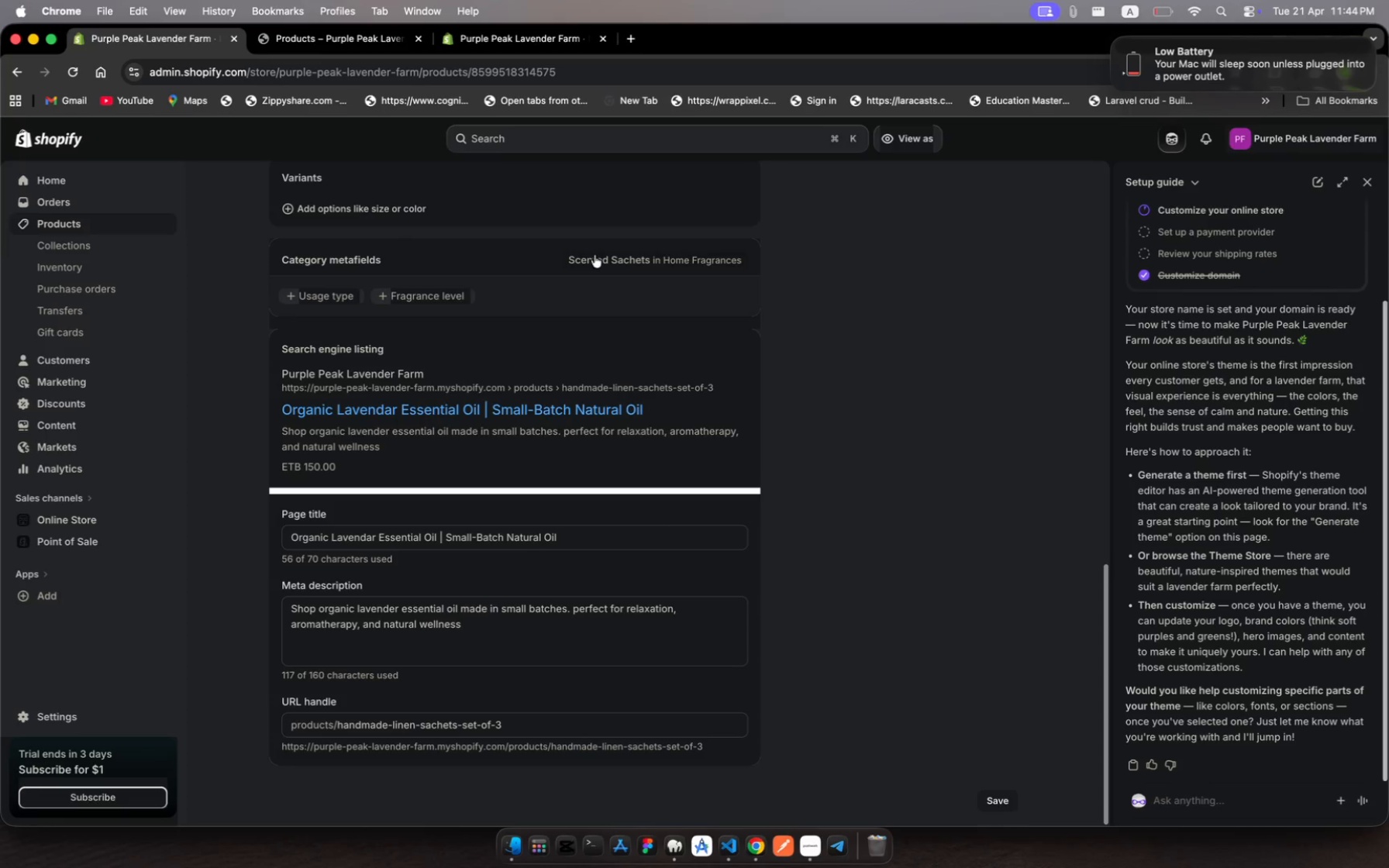 
scroll: coordinate [595, 255], scroll_direction: down, amount: 15.0
 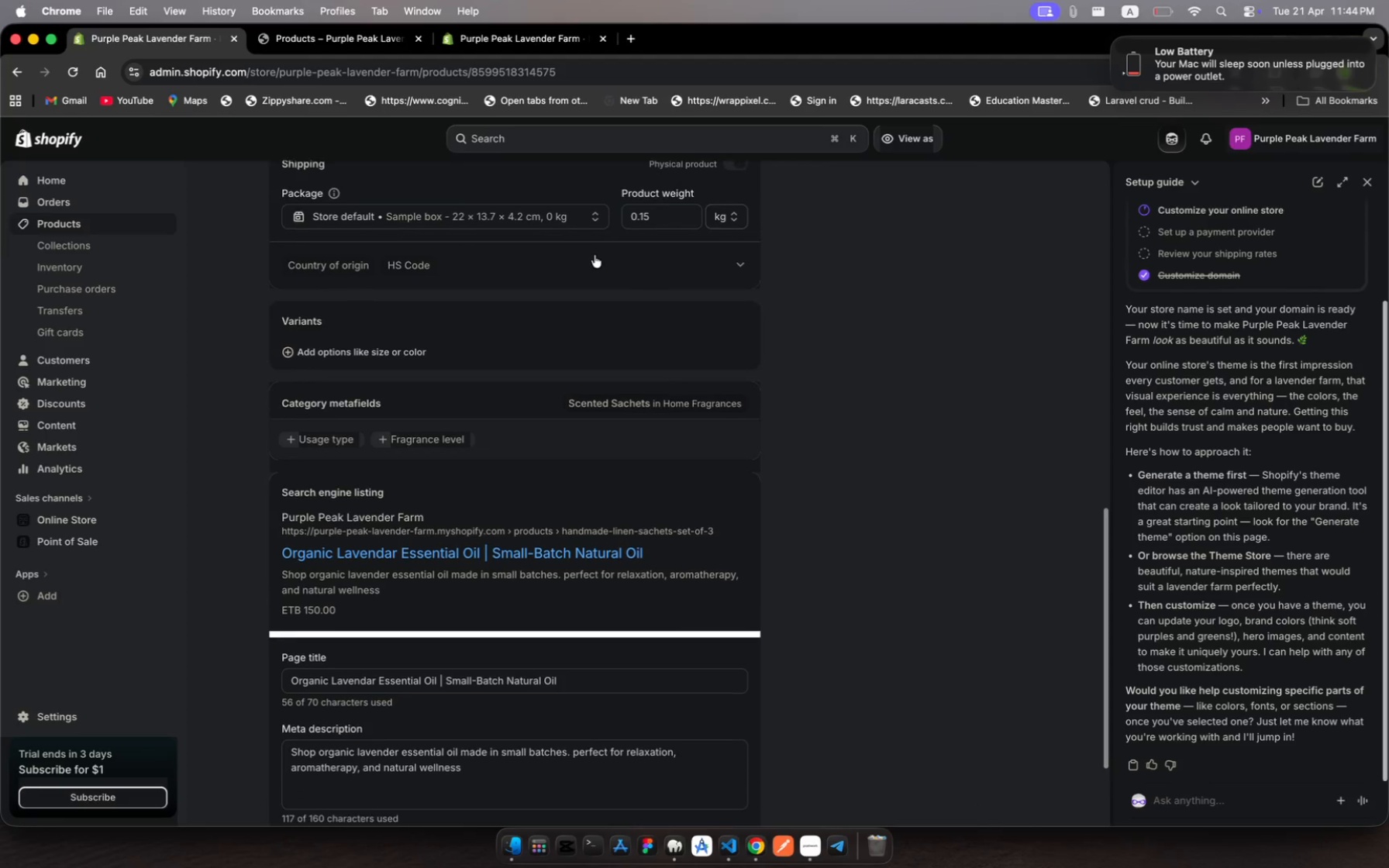 
scroll: coordinate [595, 255], scroll_direction: up, amount: 15.0
 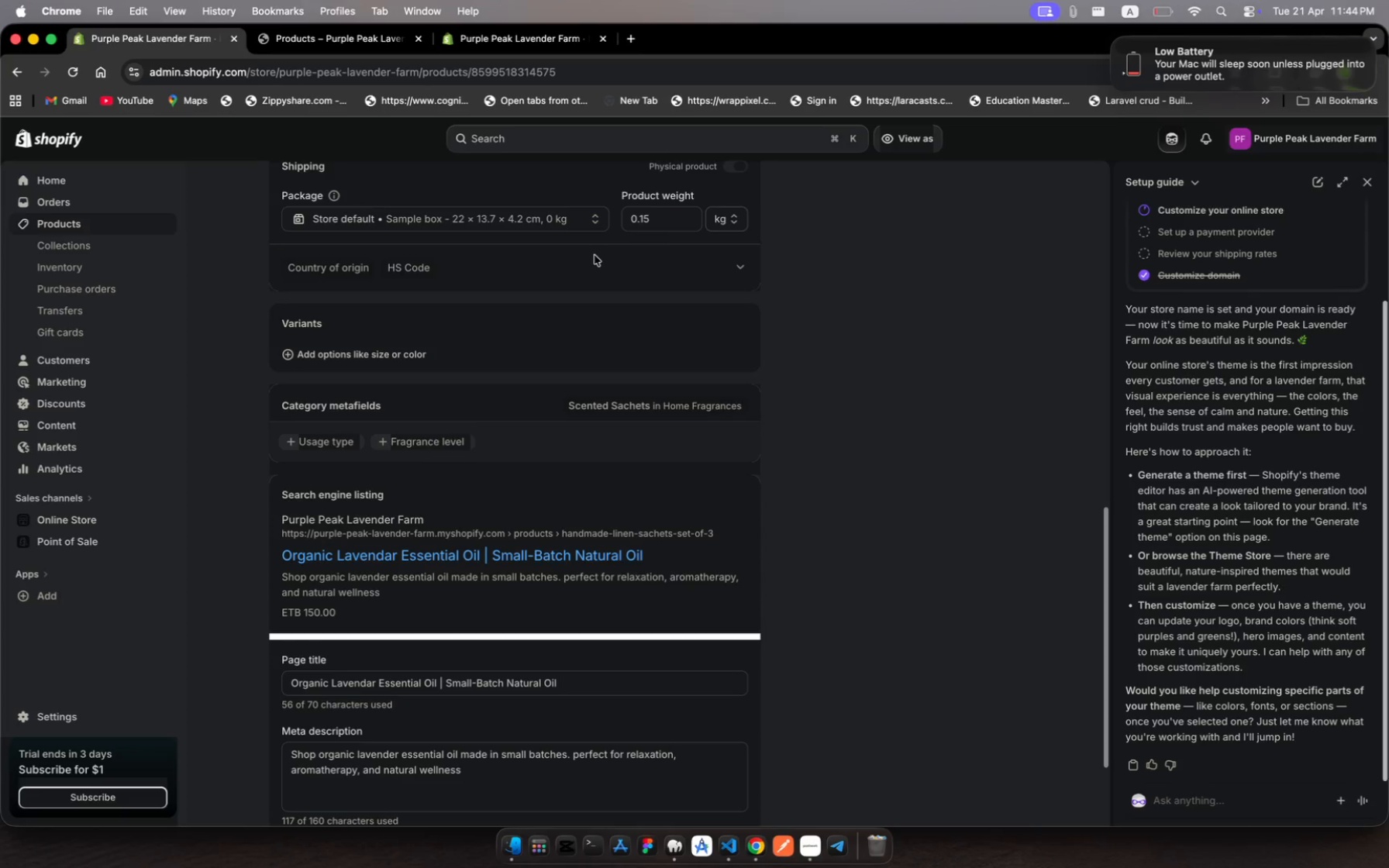 
wait(12.39)
 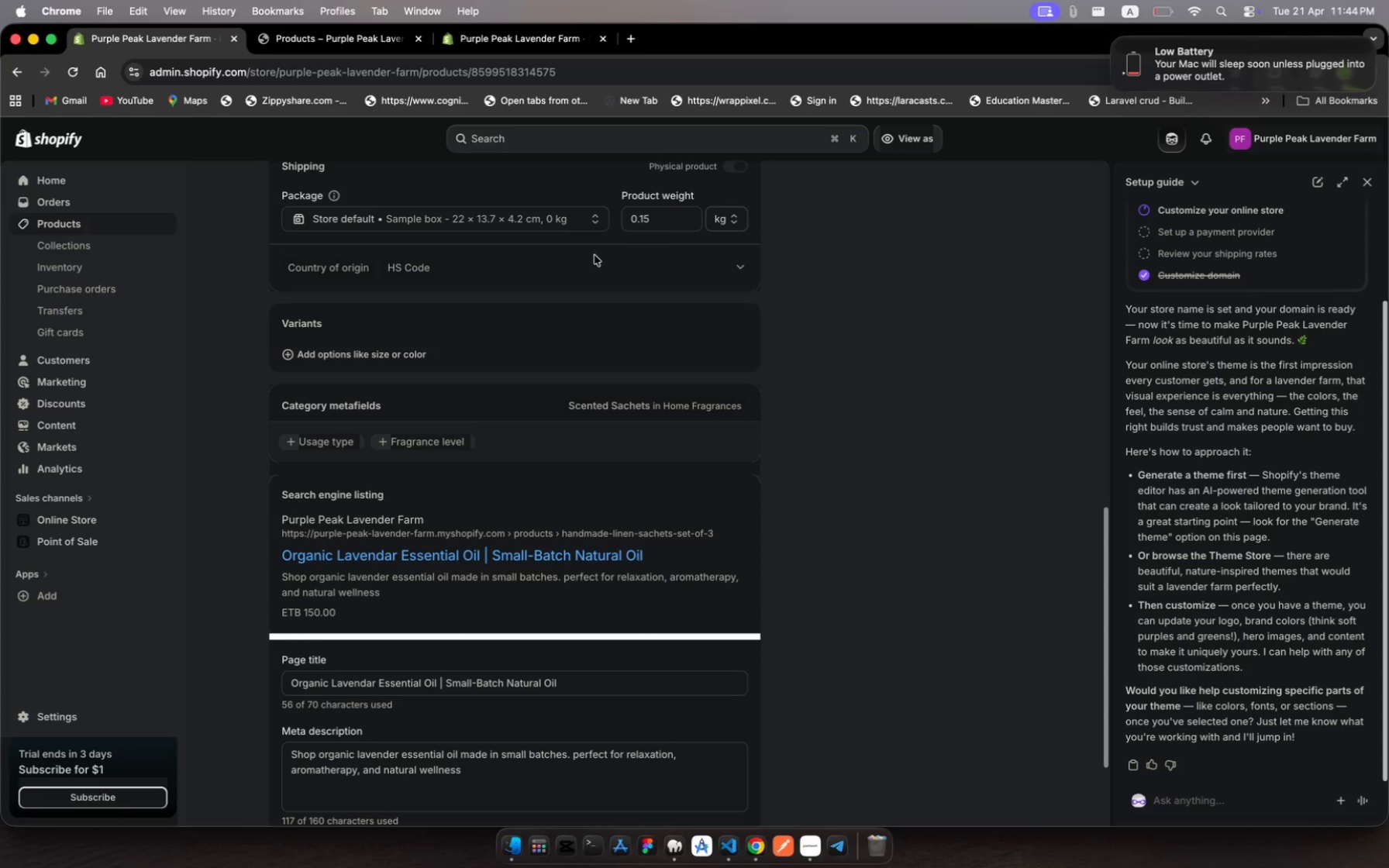 
scroll: coordinate [521, 463], scroll_direction: up, amount: 84.0
 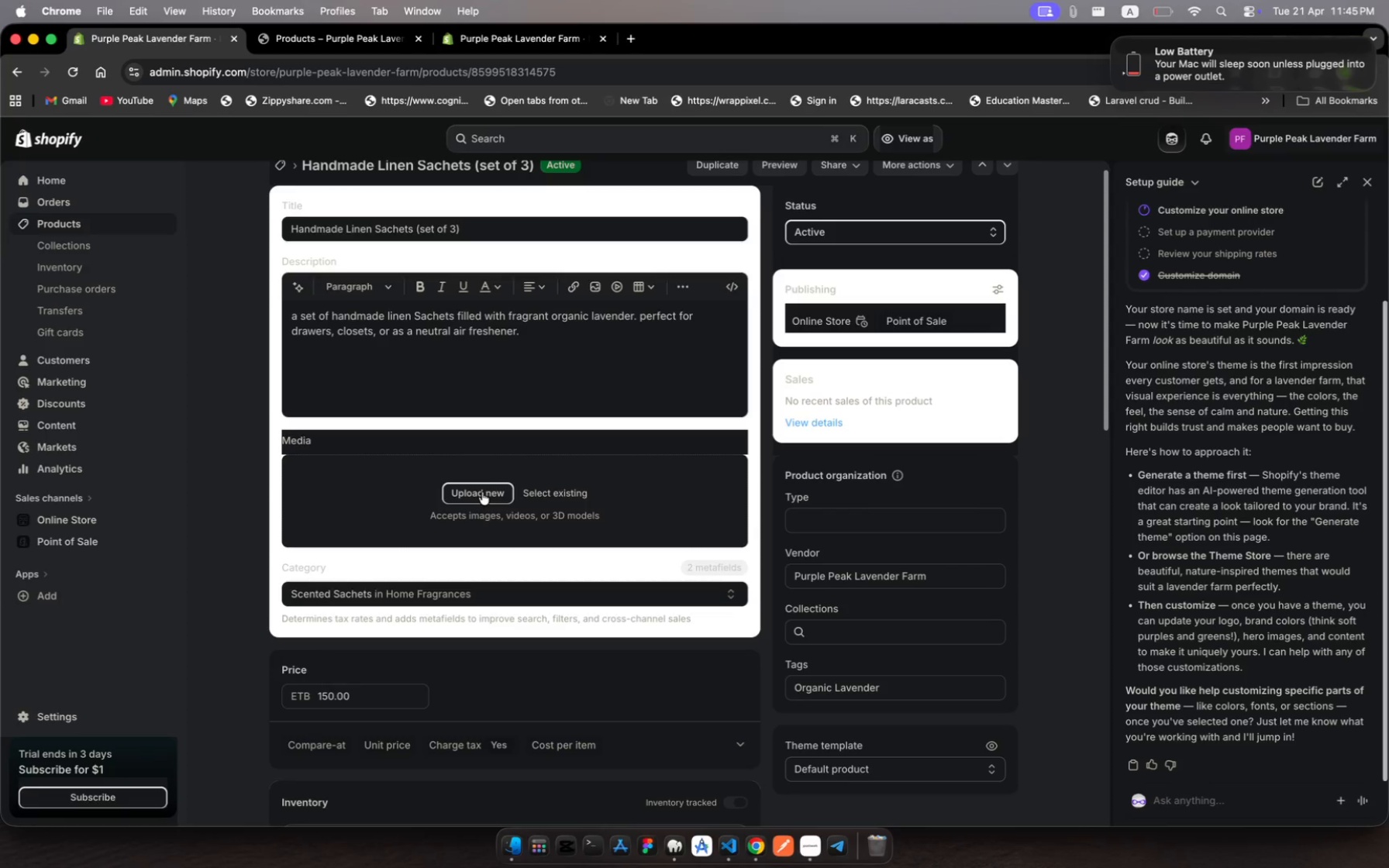 
wait(40.38)
 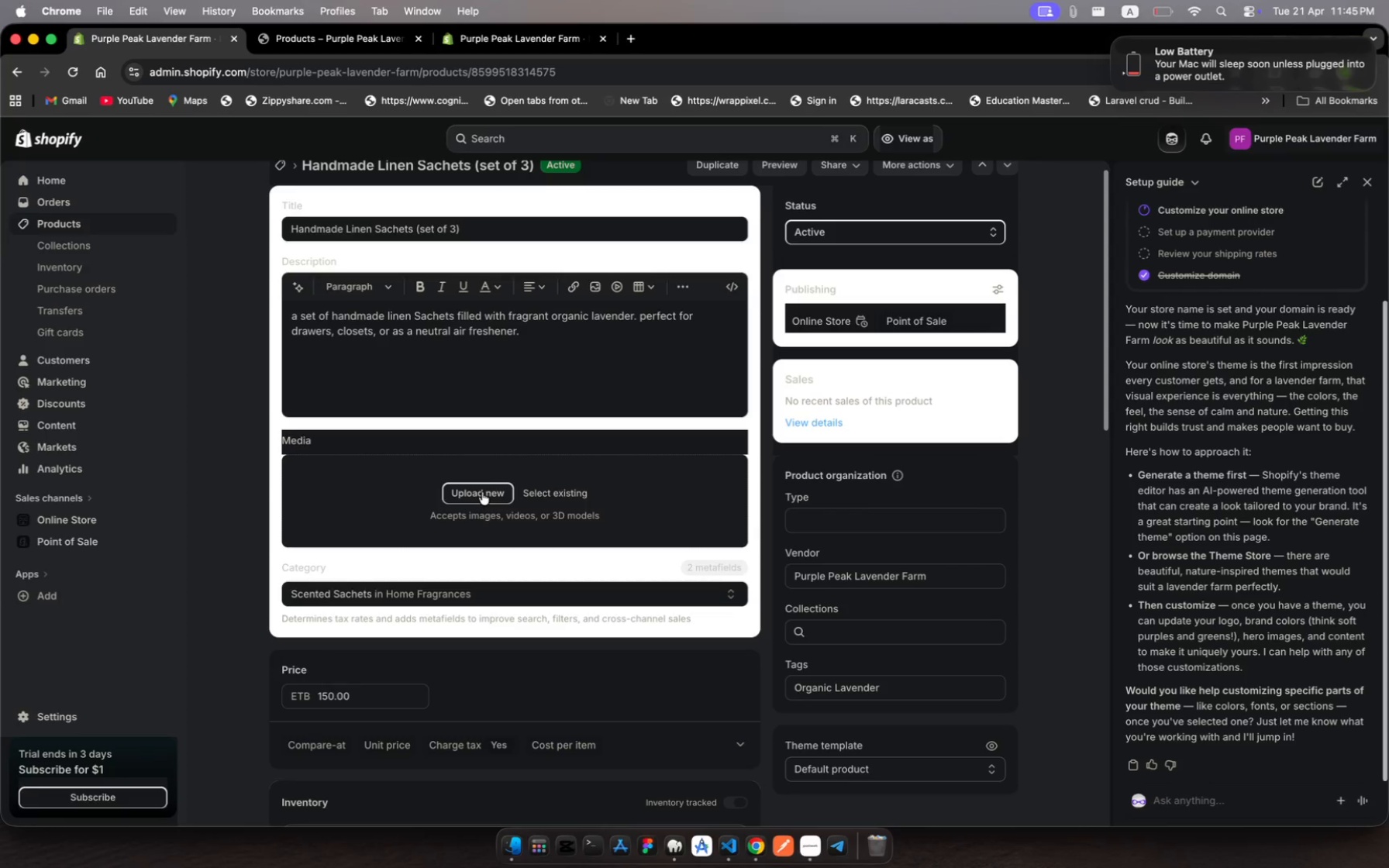 
scroll: coordinate [482, 492], scroll_direction: up, amount: 173.0
 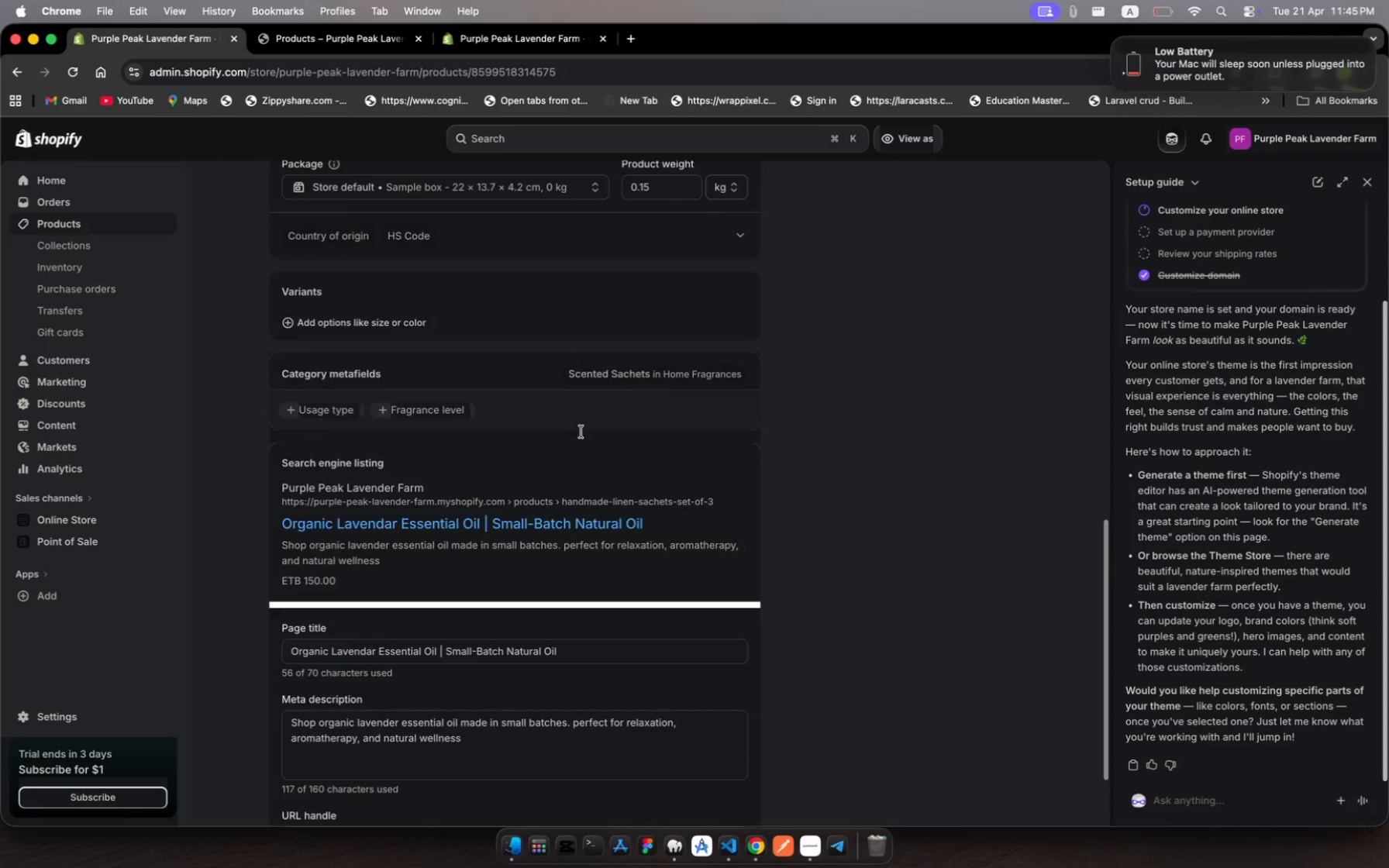 
scroll: coordinate [581, 432], scroll_direction: down, amount: 466.0
 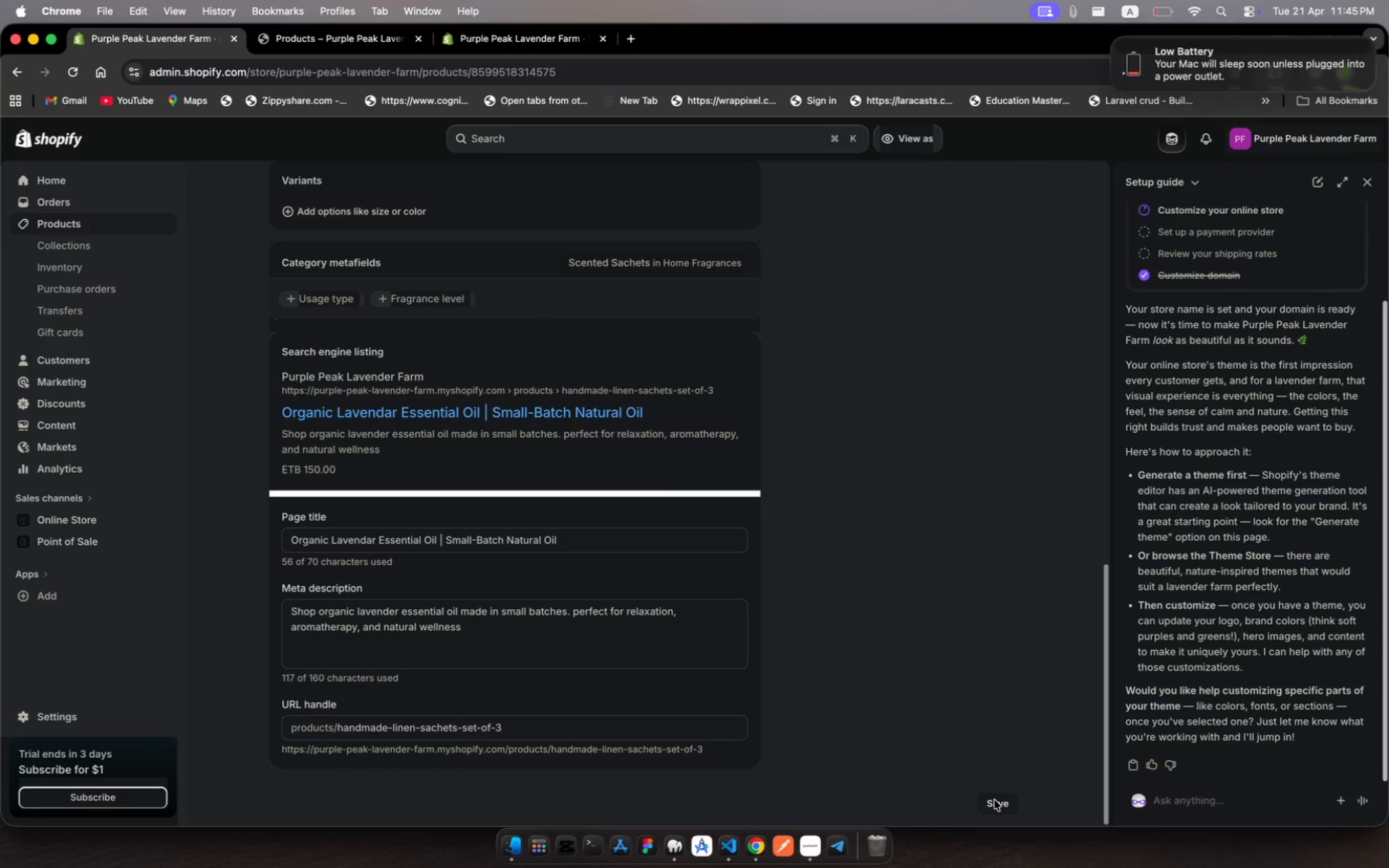 
left_click([994, 800])
 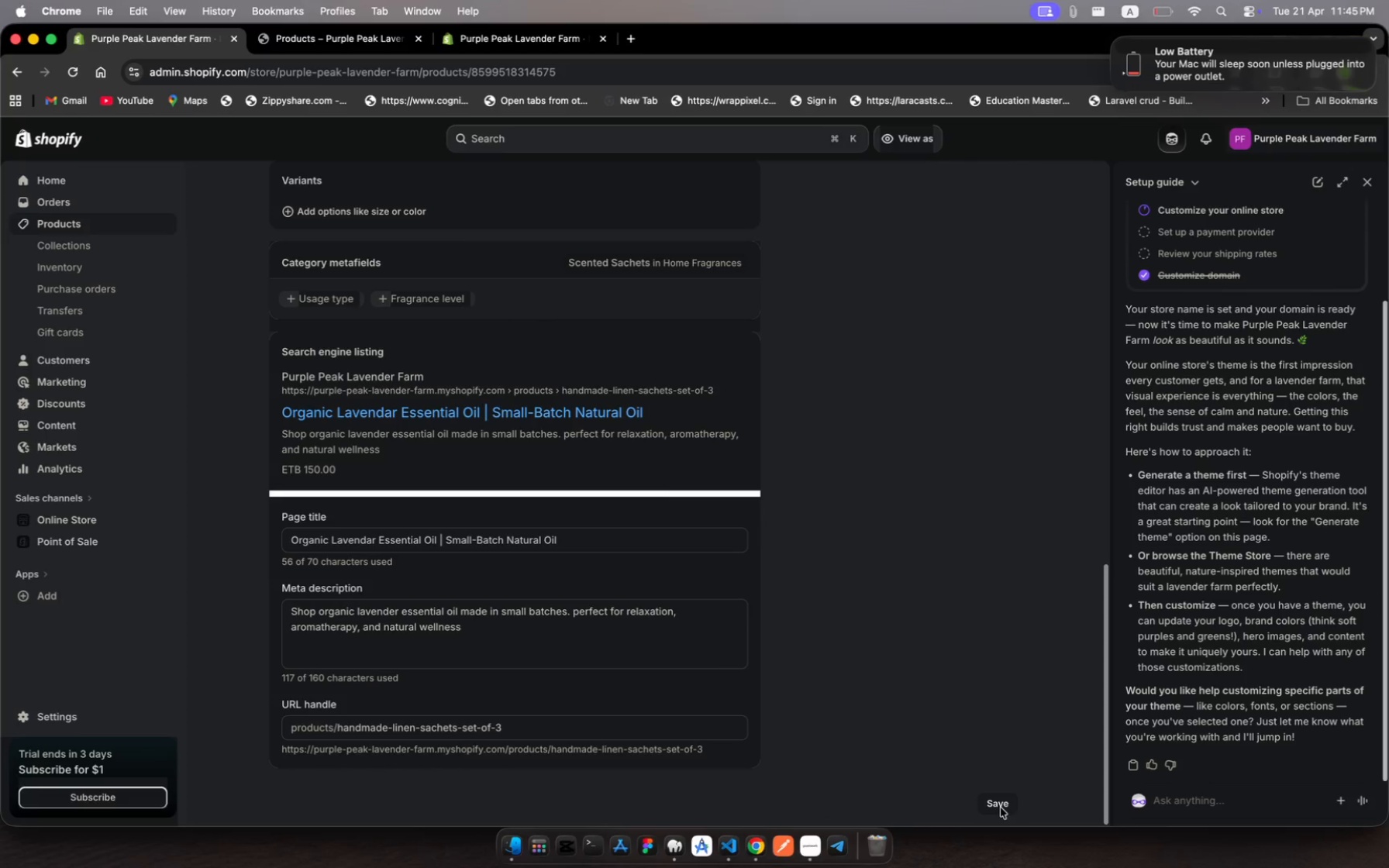 
left_click([1001, 808])
 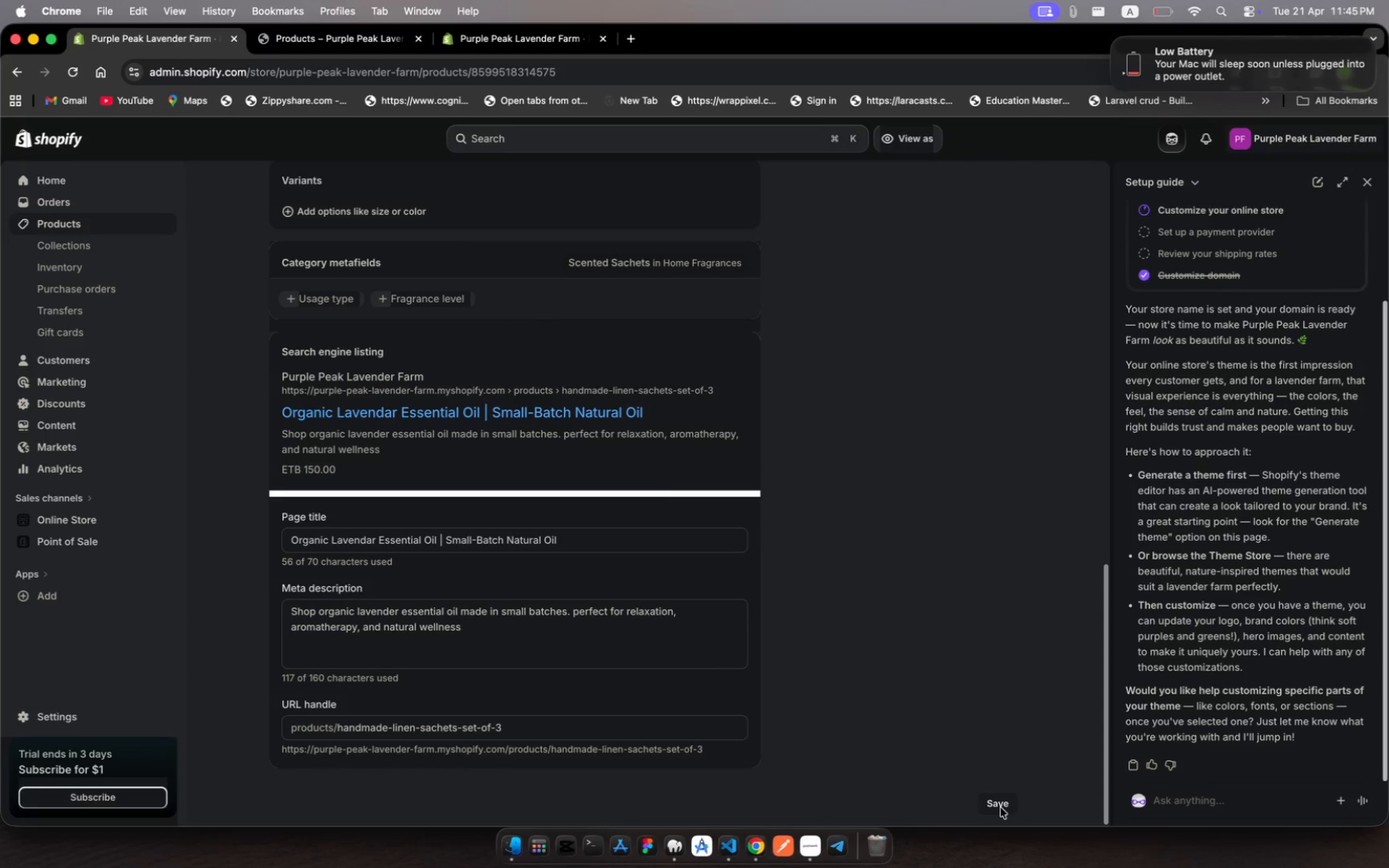 
left_click([1001, 808])
 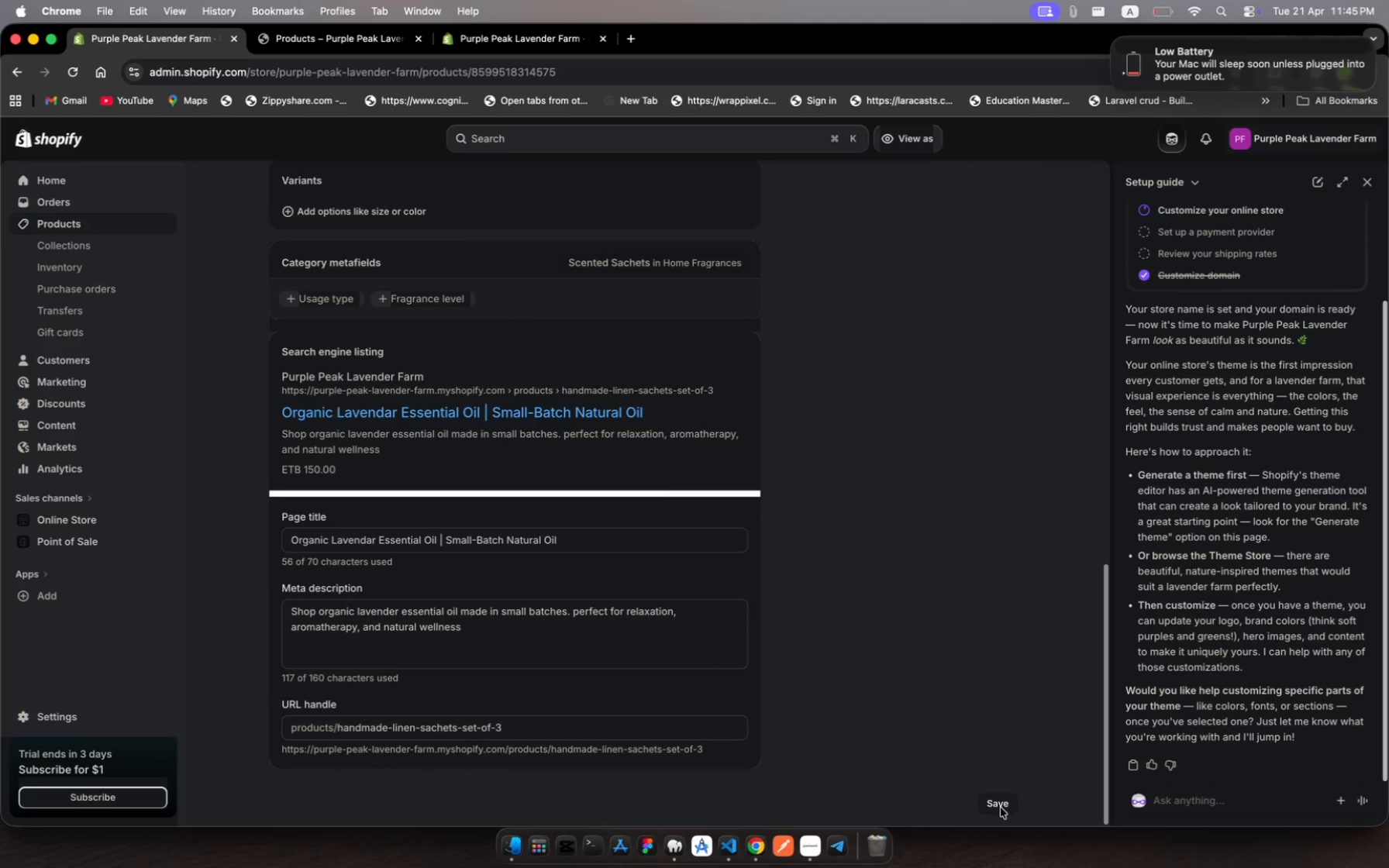 
left_click([1001, 808])
 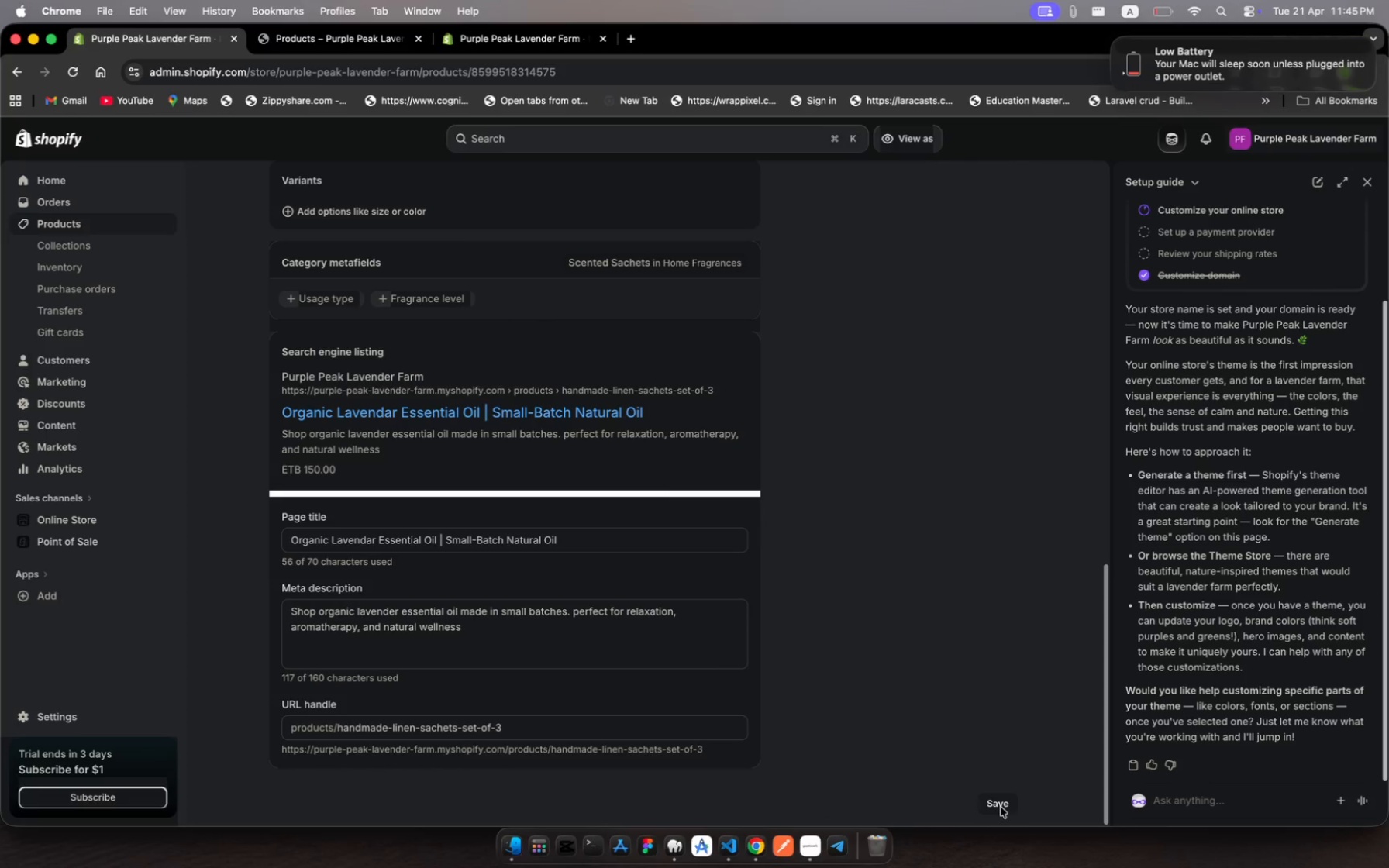 
left_click([1001, 808])
 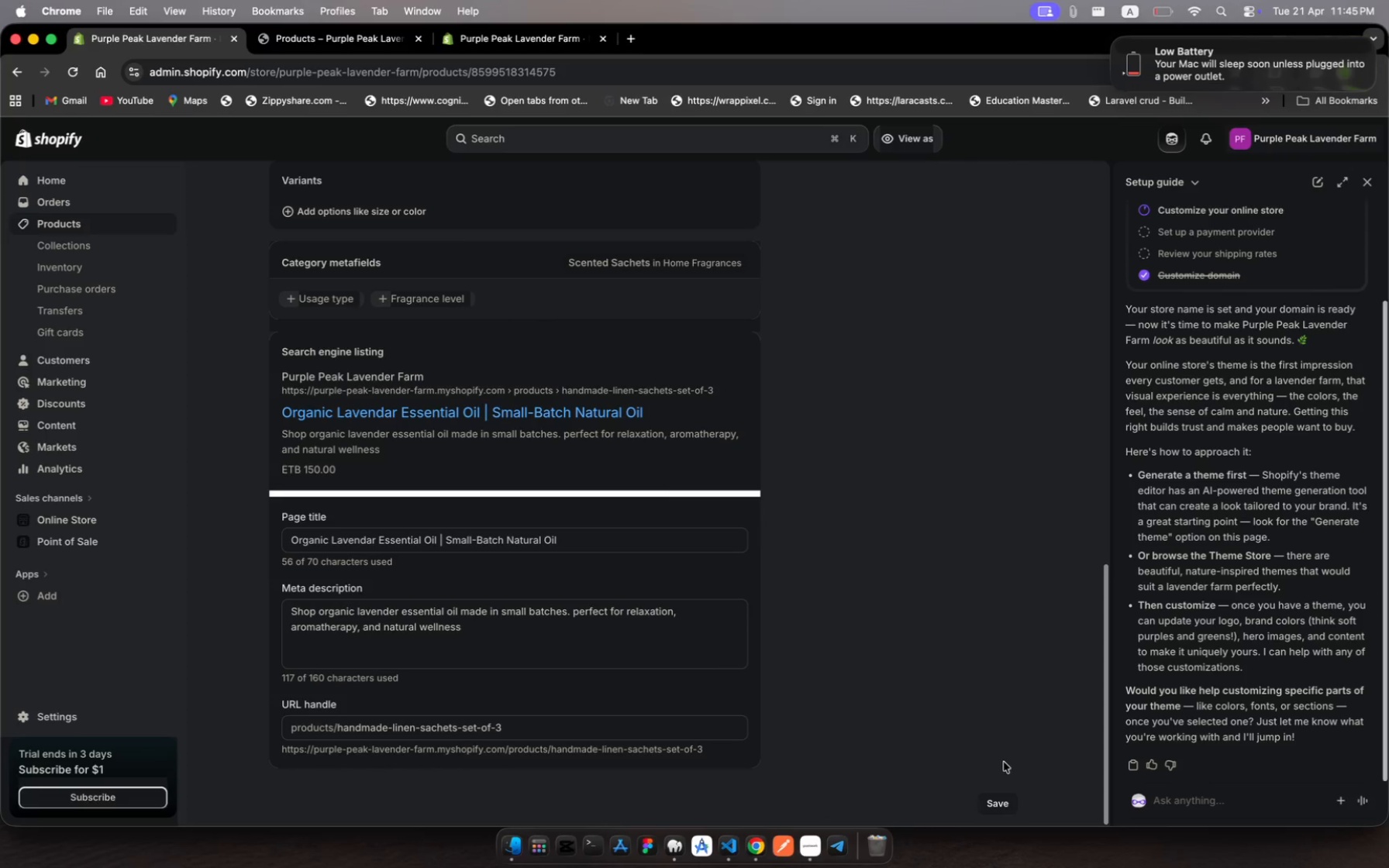 
left_click([1001, 808])
 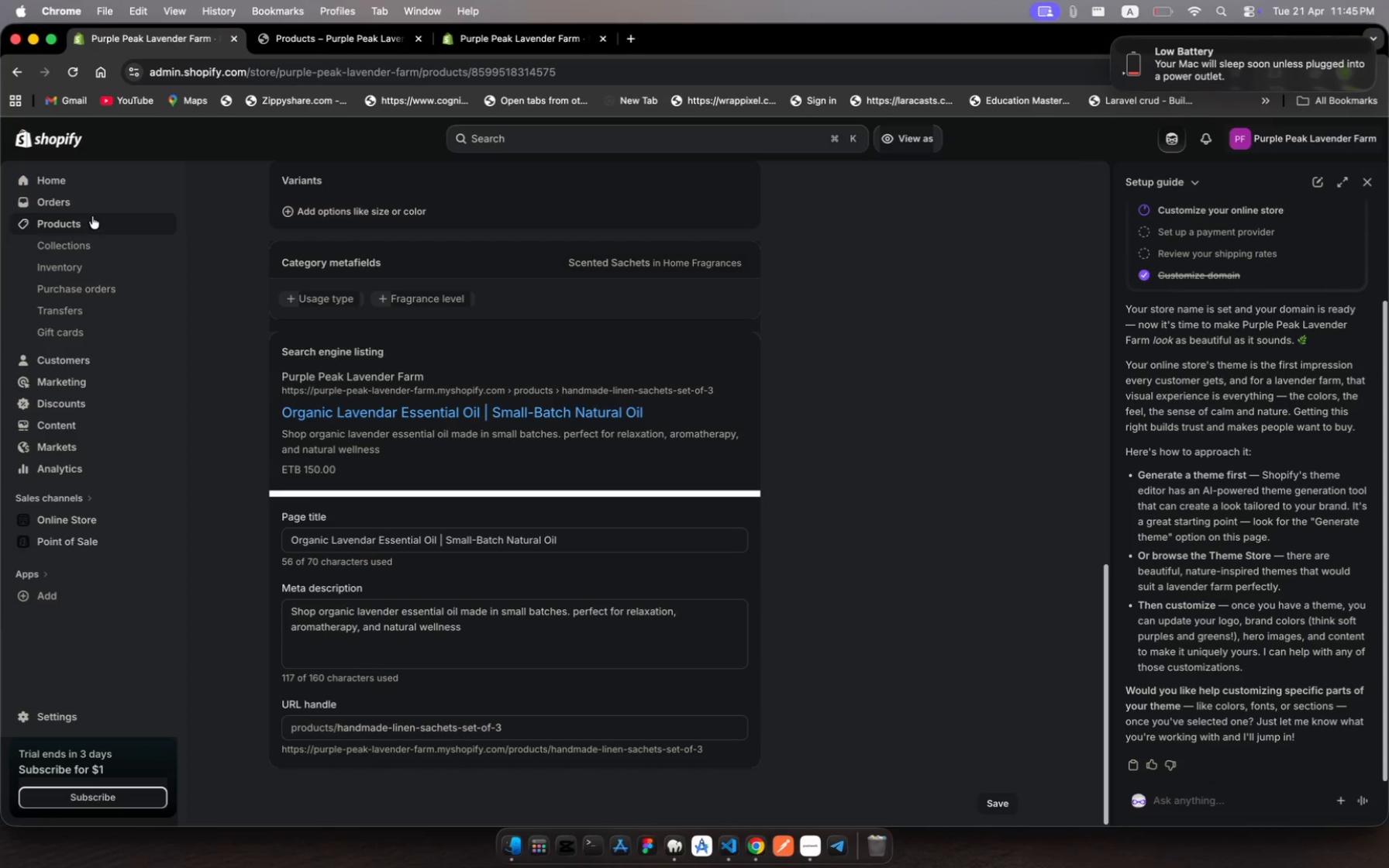 
left_click([92, 216])
 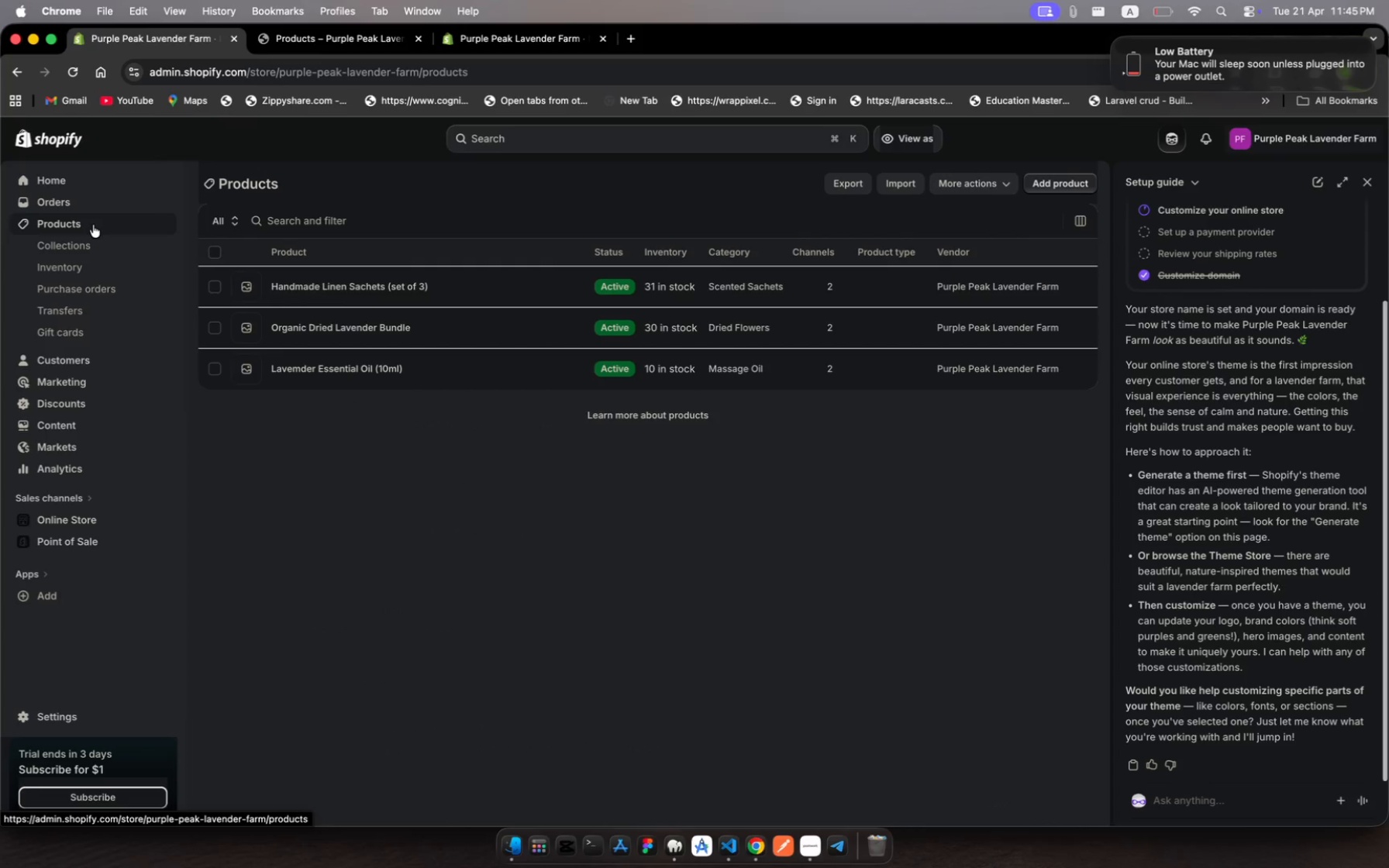 
wait(9.31)
 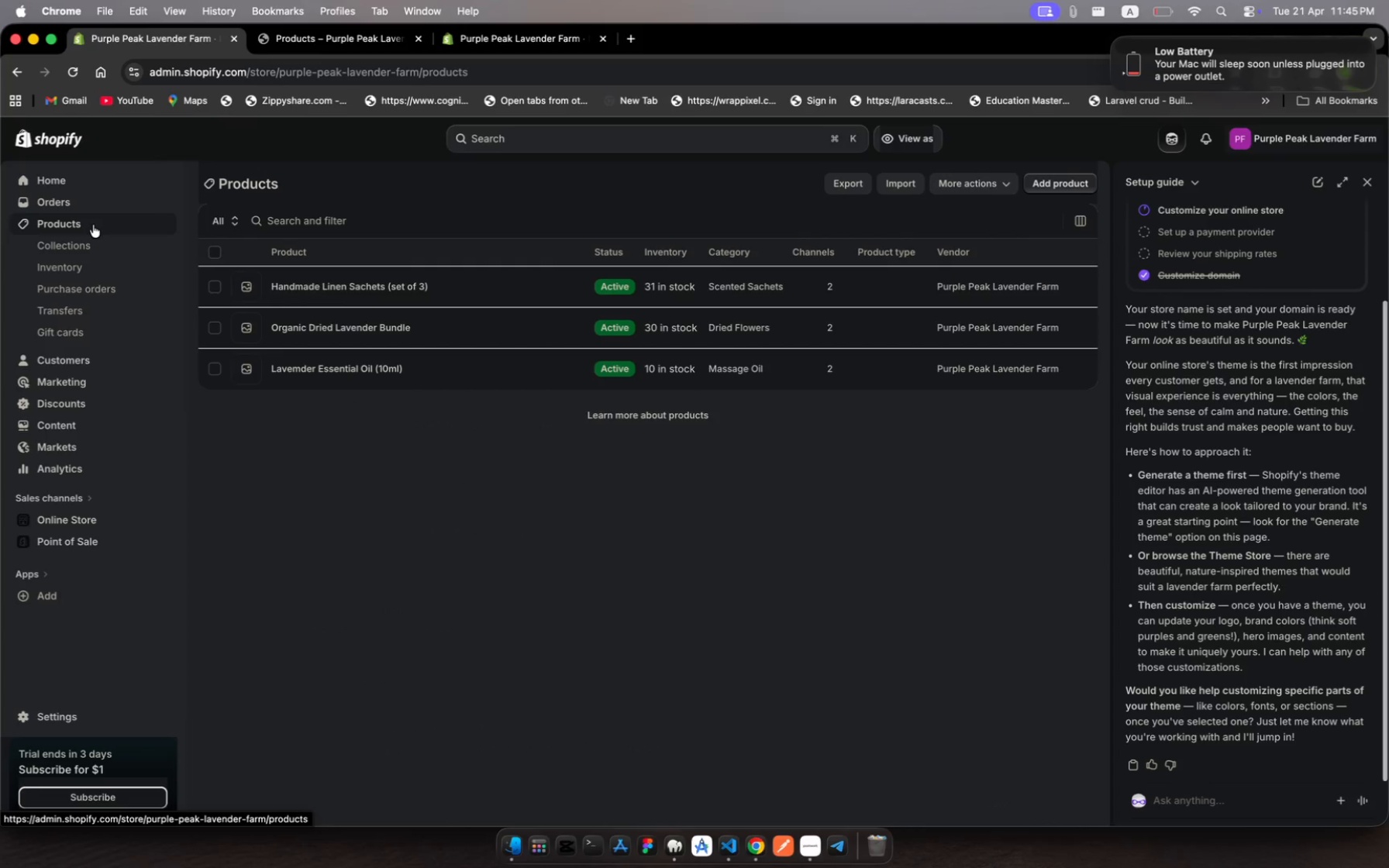 
left_click([243, 287])
 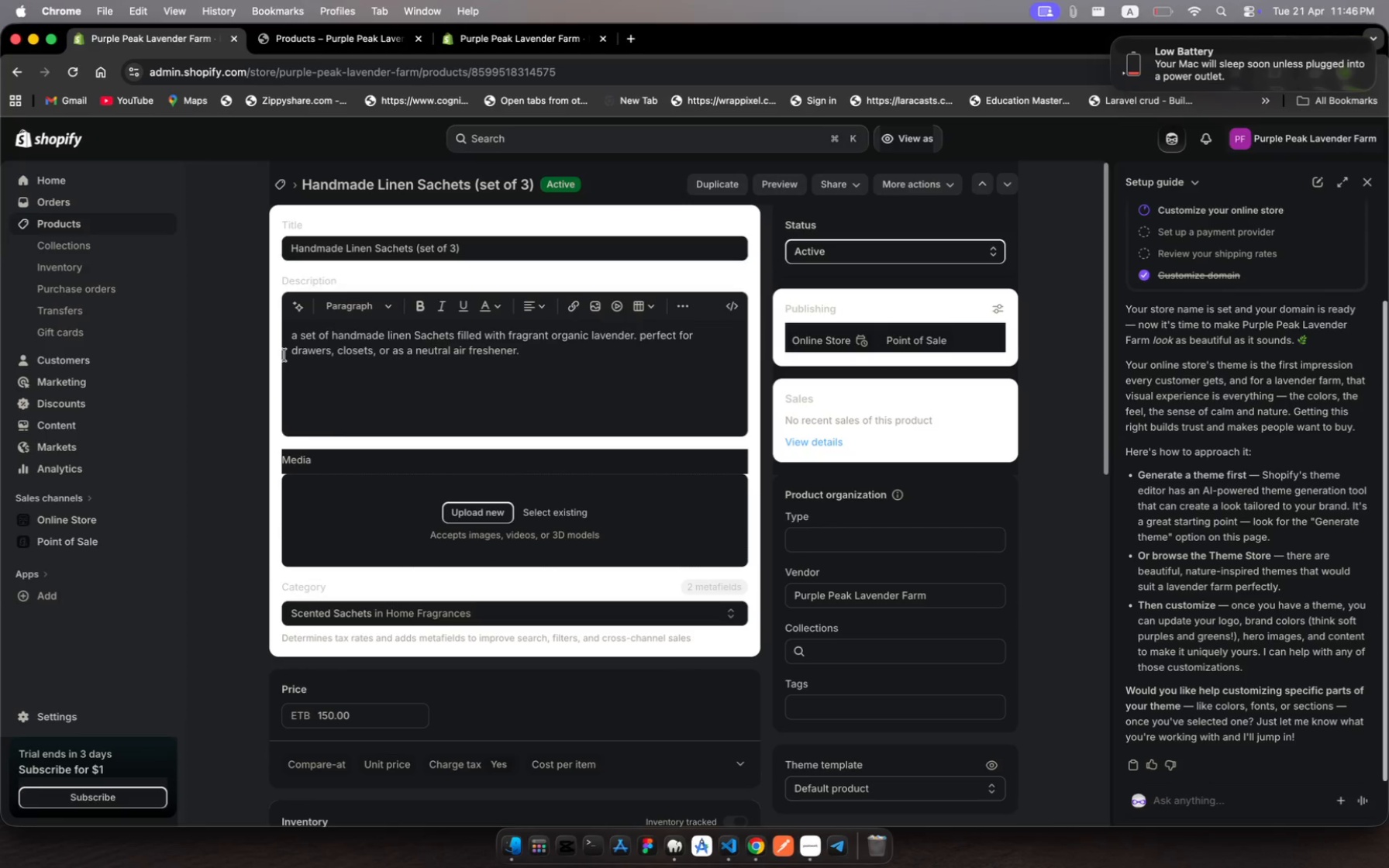 
wait(13.07)
 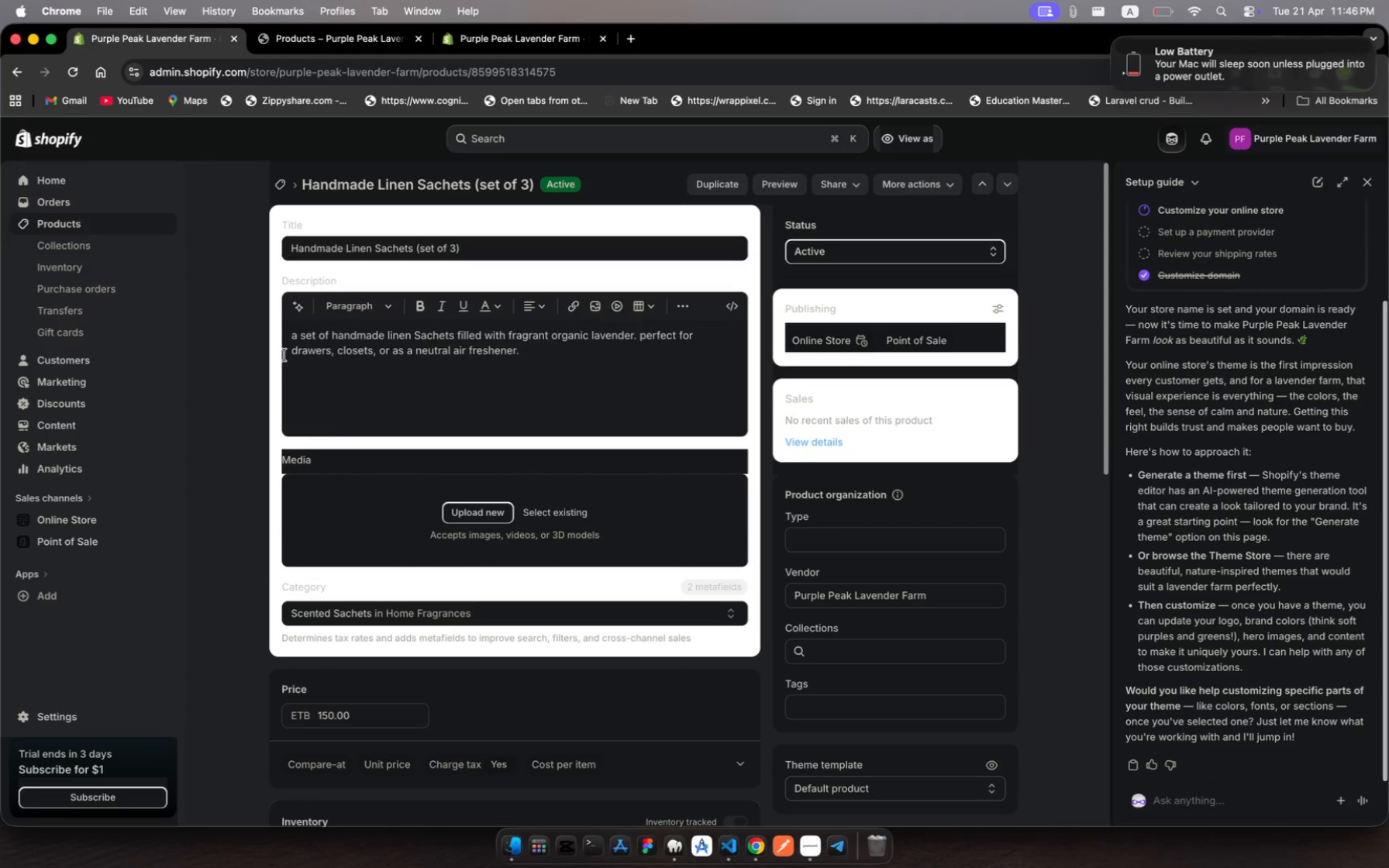 
left_click([415, 246])